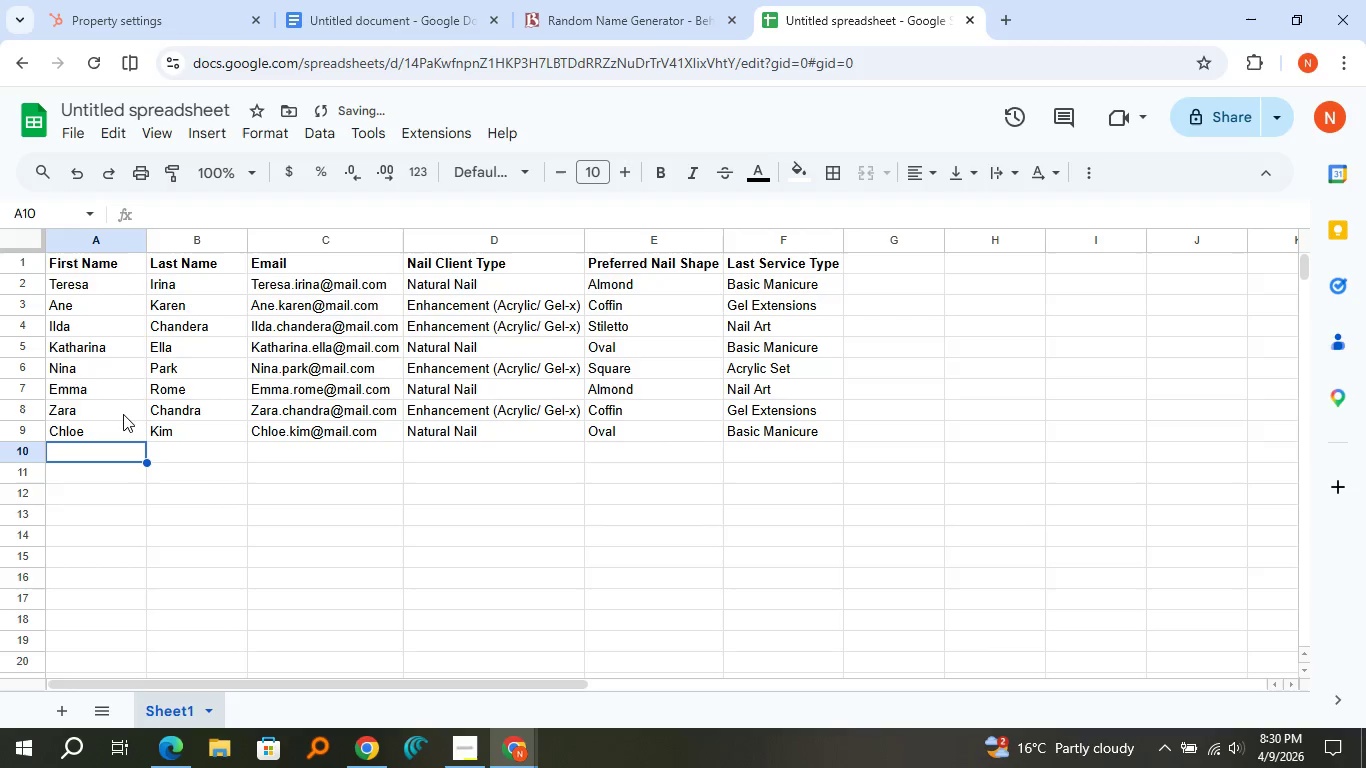 
key(ArrowLeft)
 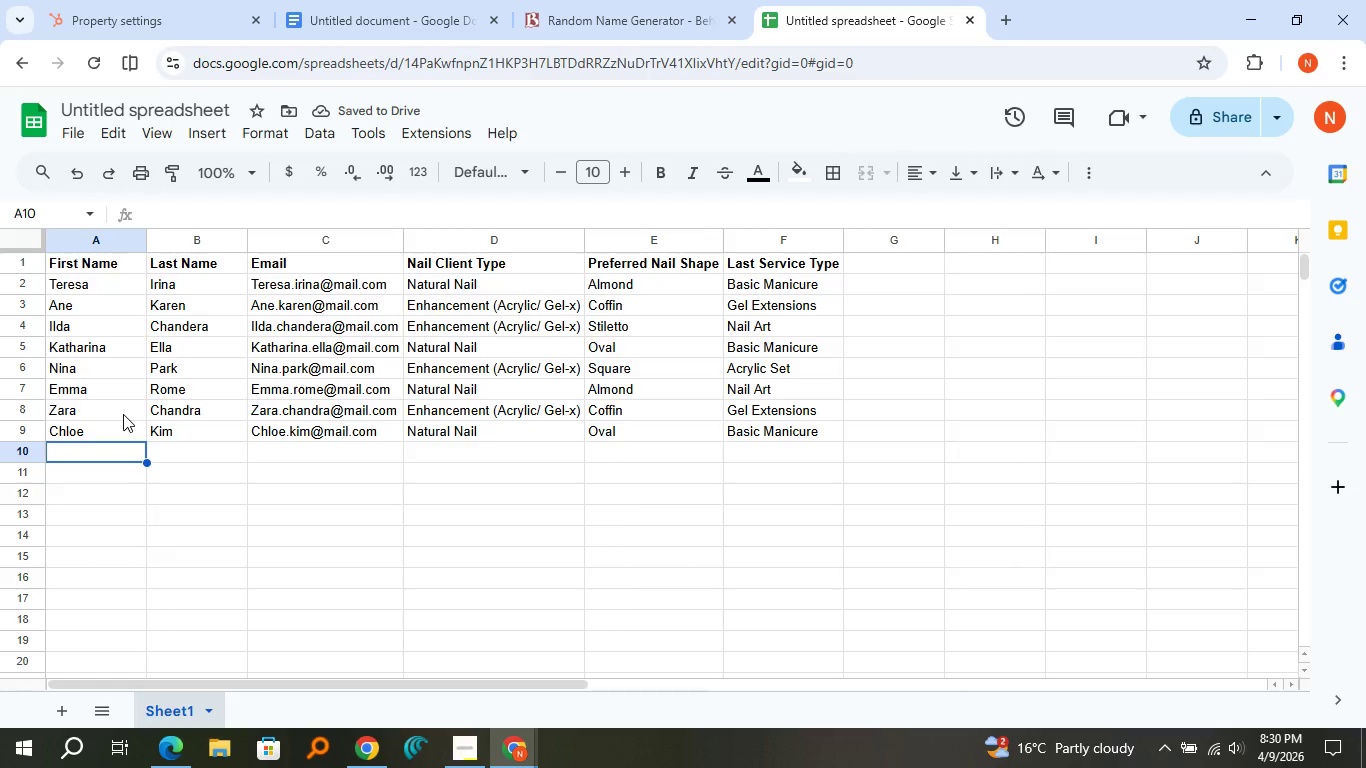 
type(Ava)
 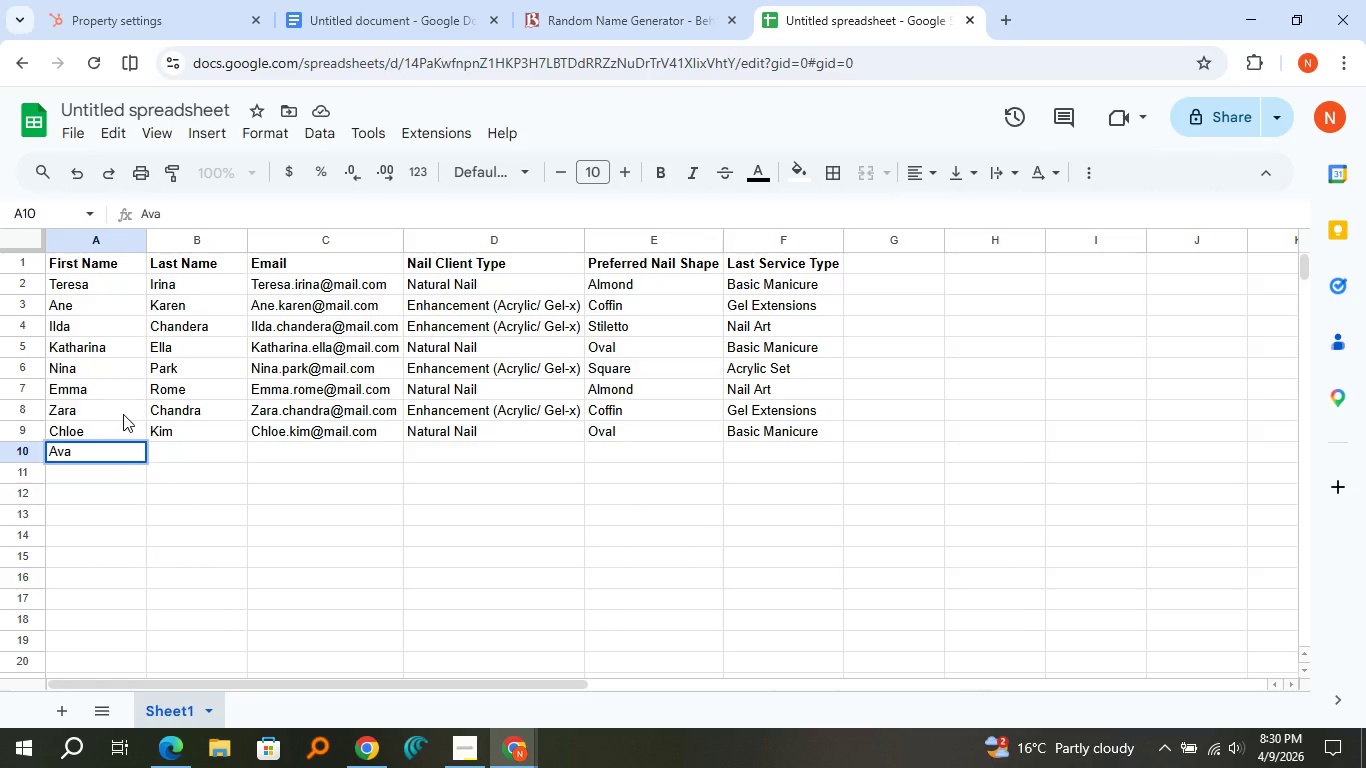 
key(ArrowRight)
 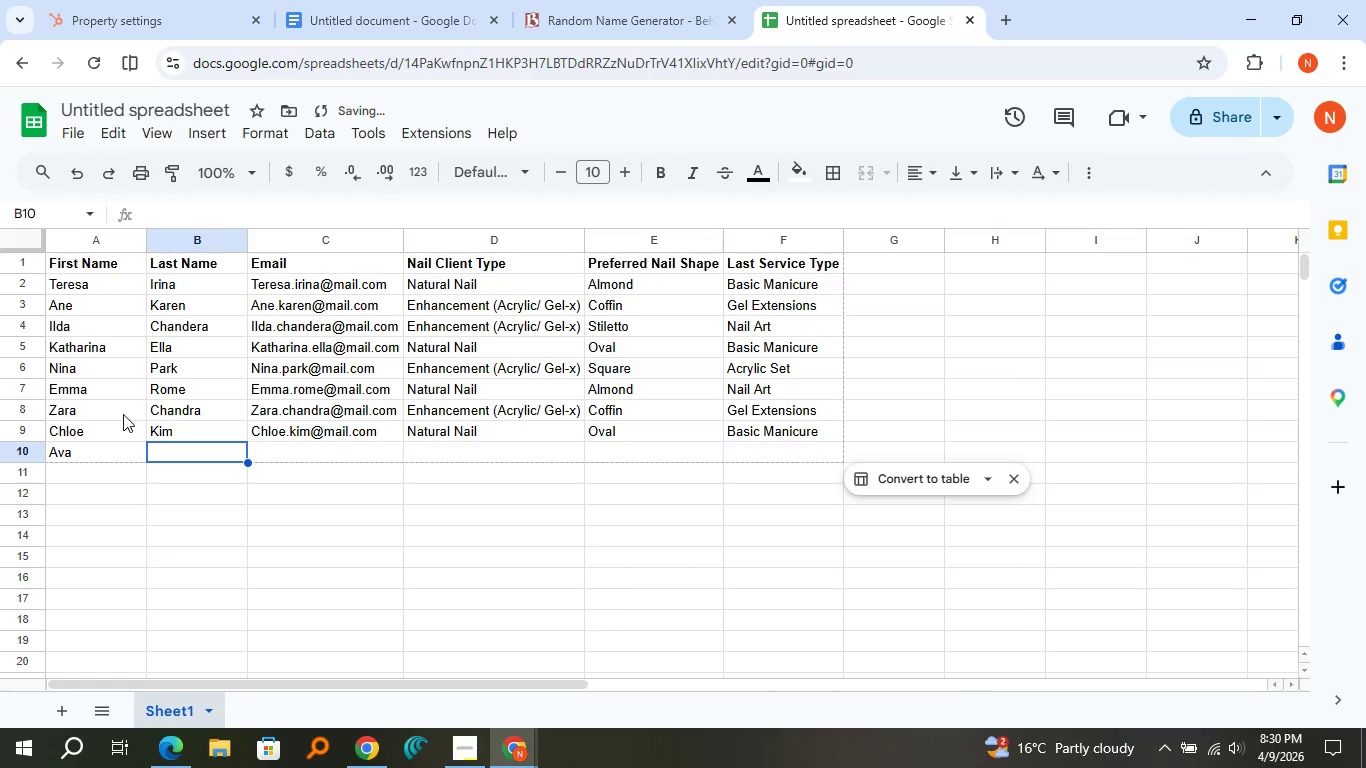 
type(Green)
 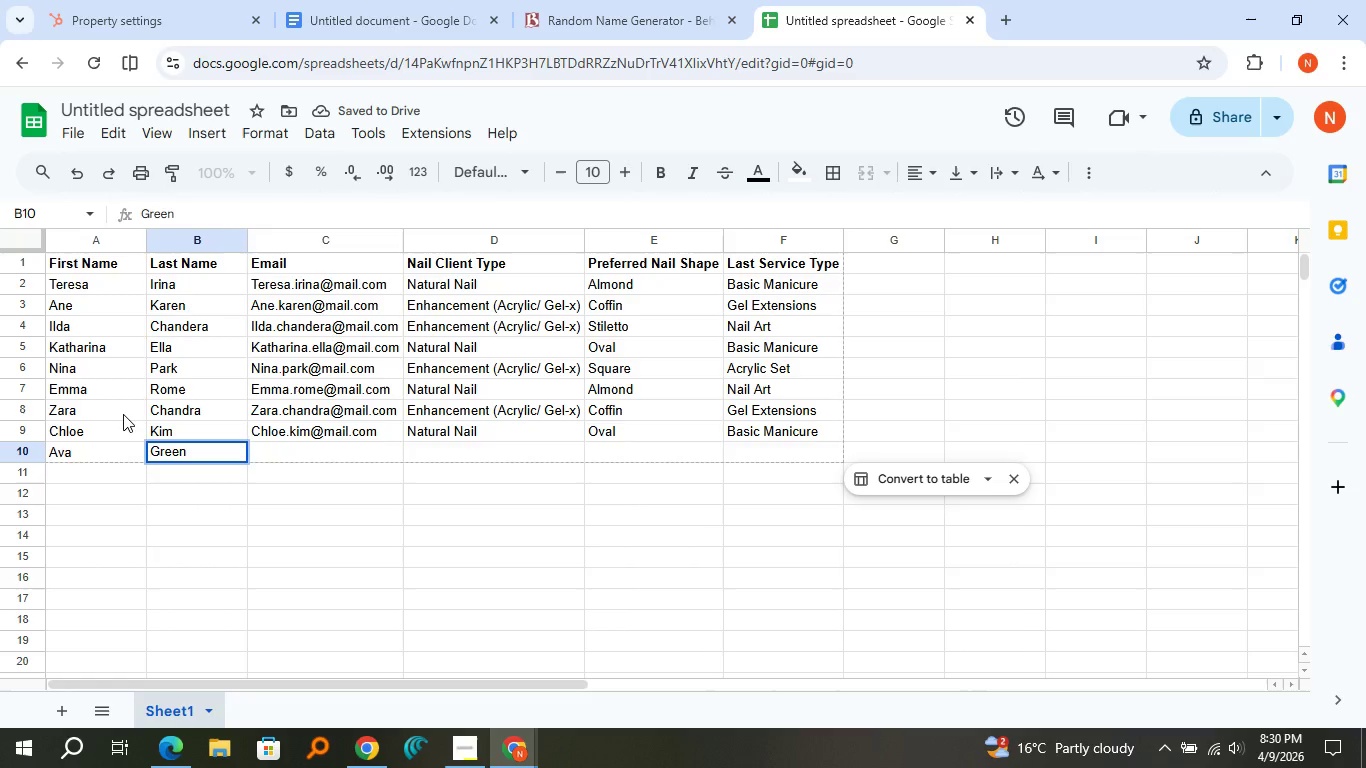 
key(ArrowRight)
 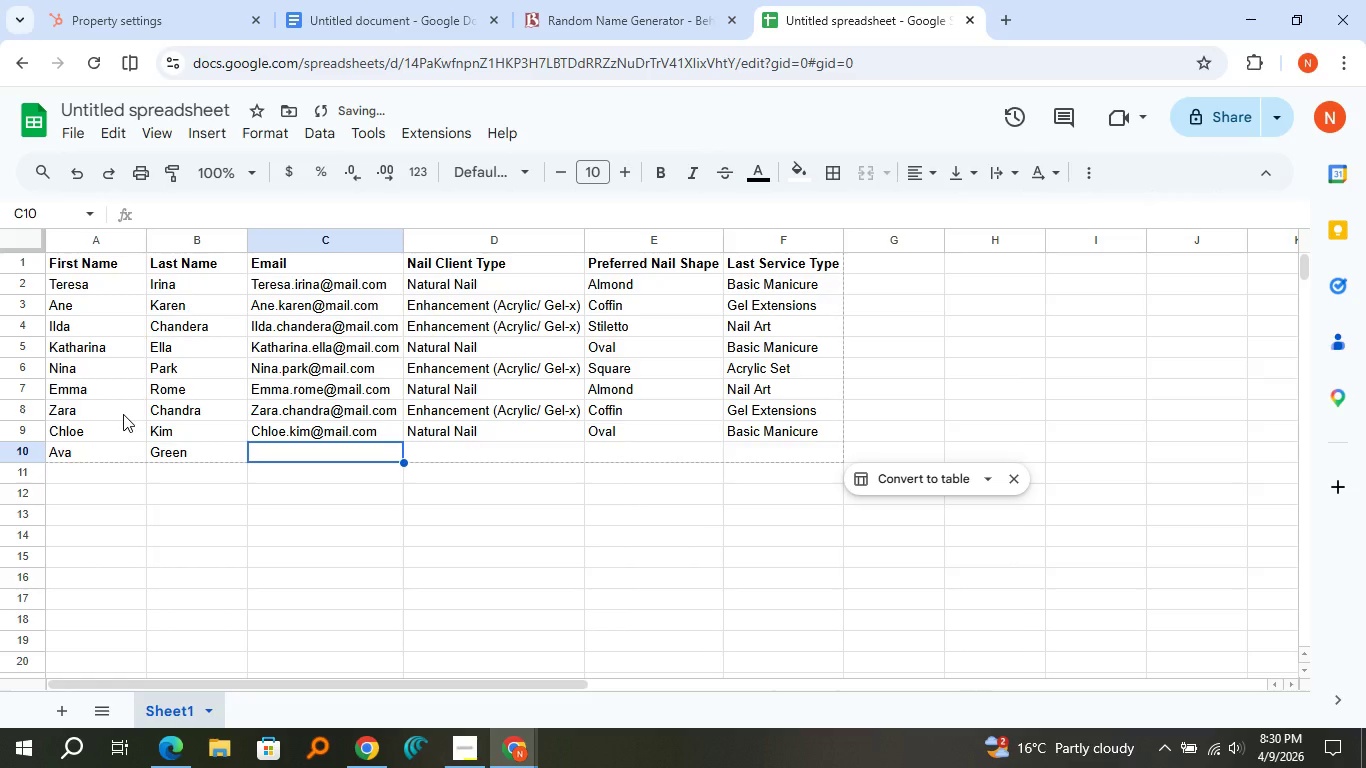 
type(Ava.green@mail.com)
 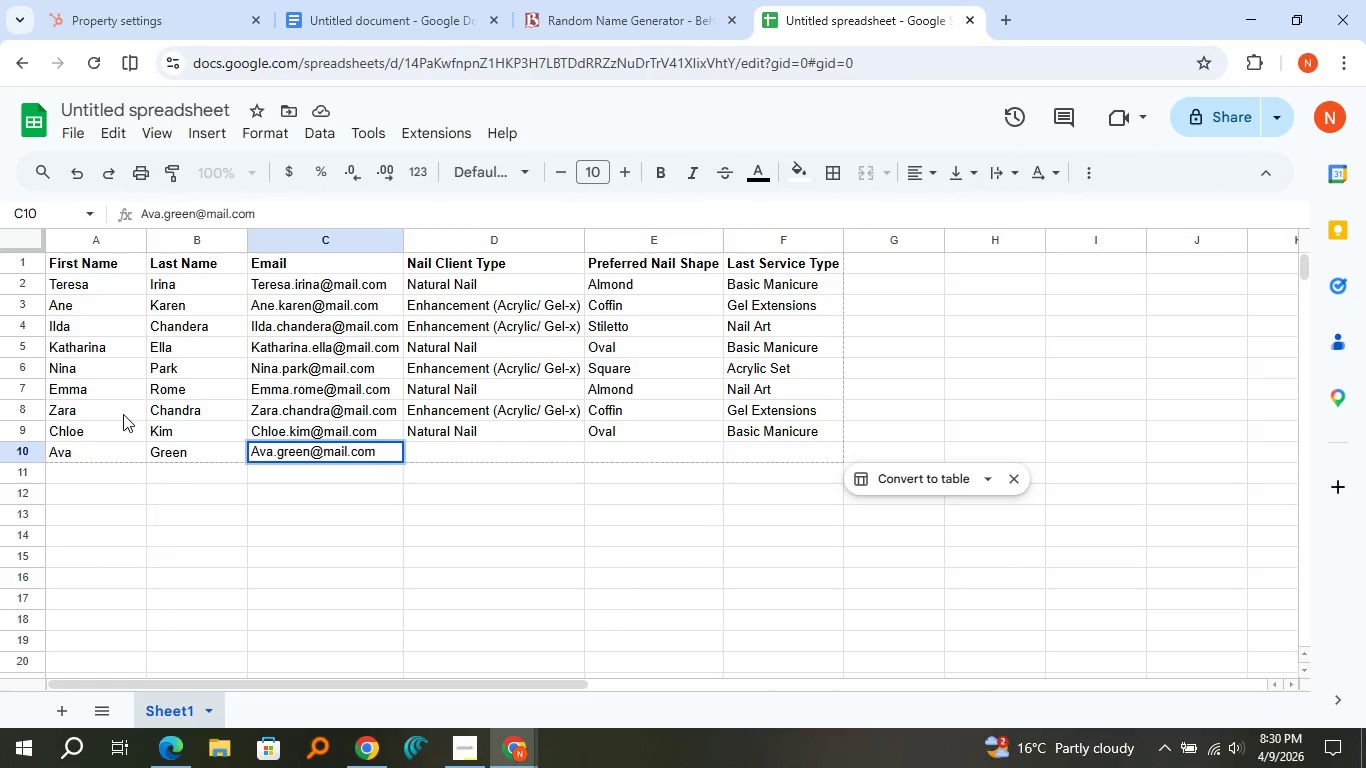 
key(ArrowRight)
 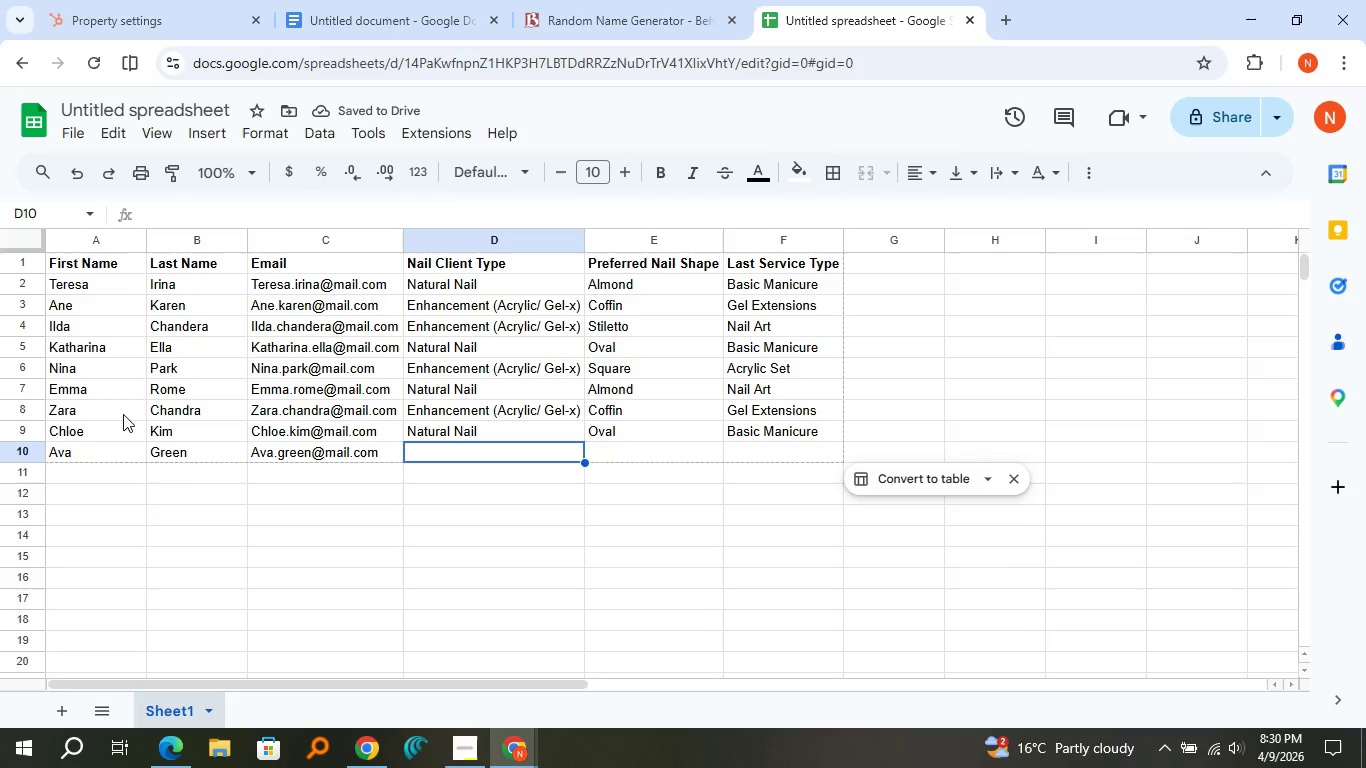 
key(Shift+E)
 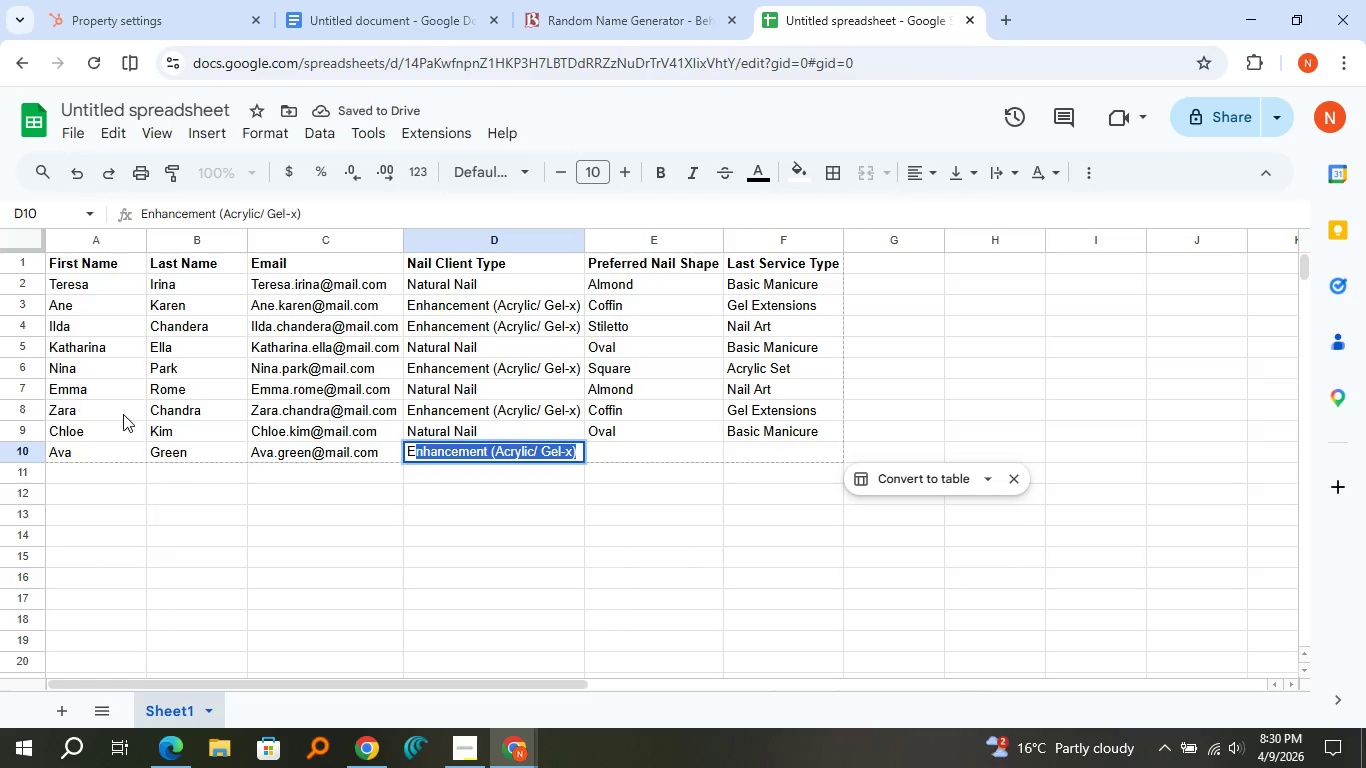 
key(ArrowRight)
 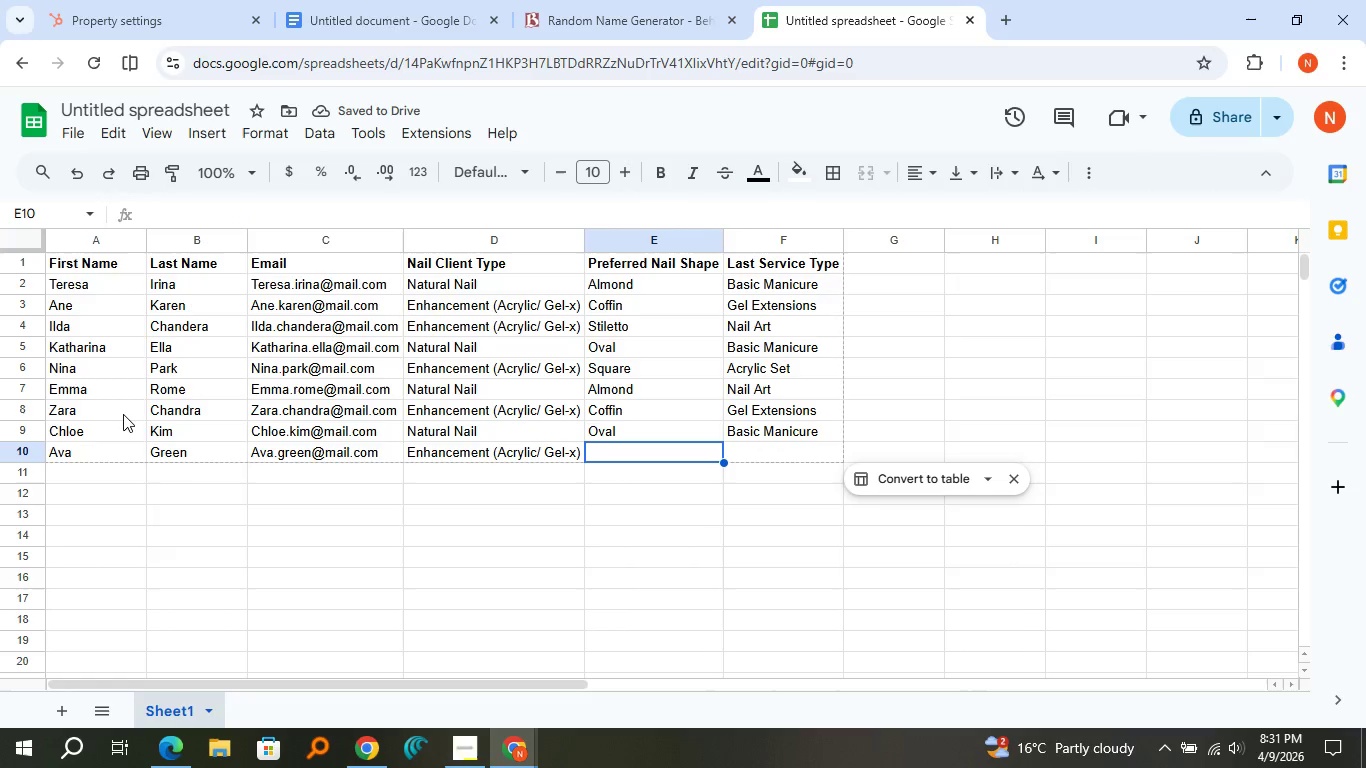 
wait(6.73)
 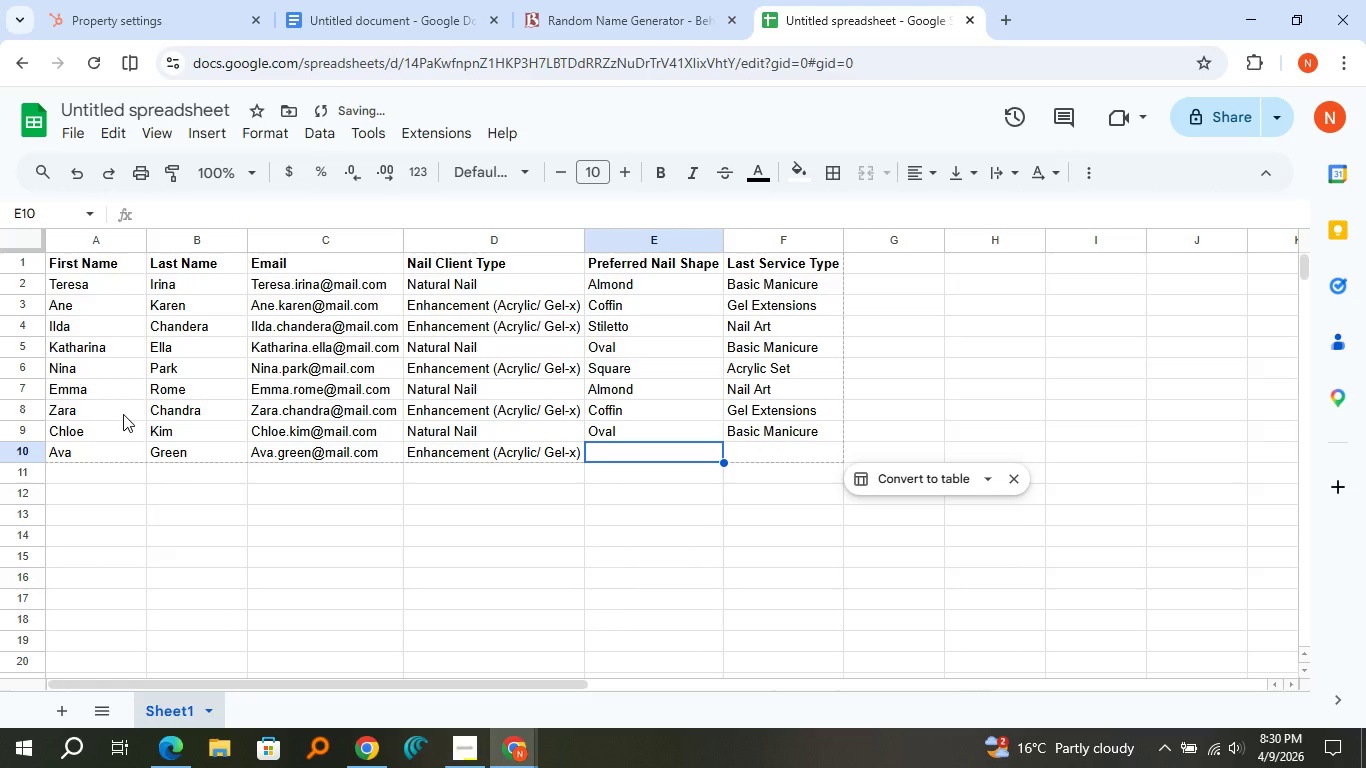 
type(St)
 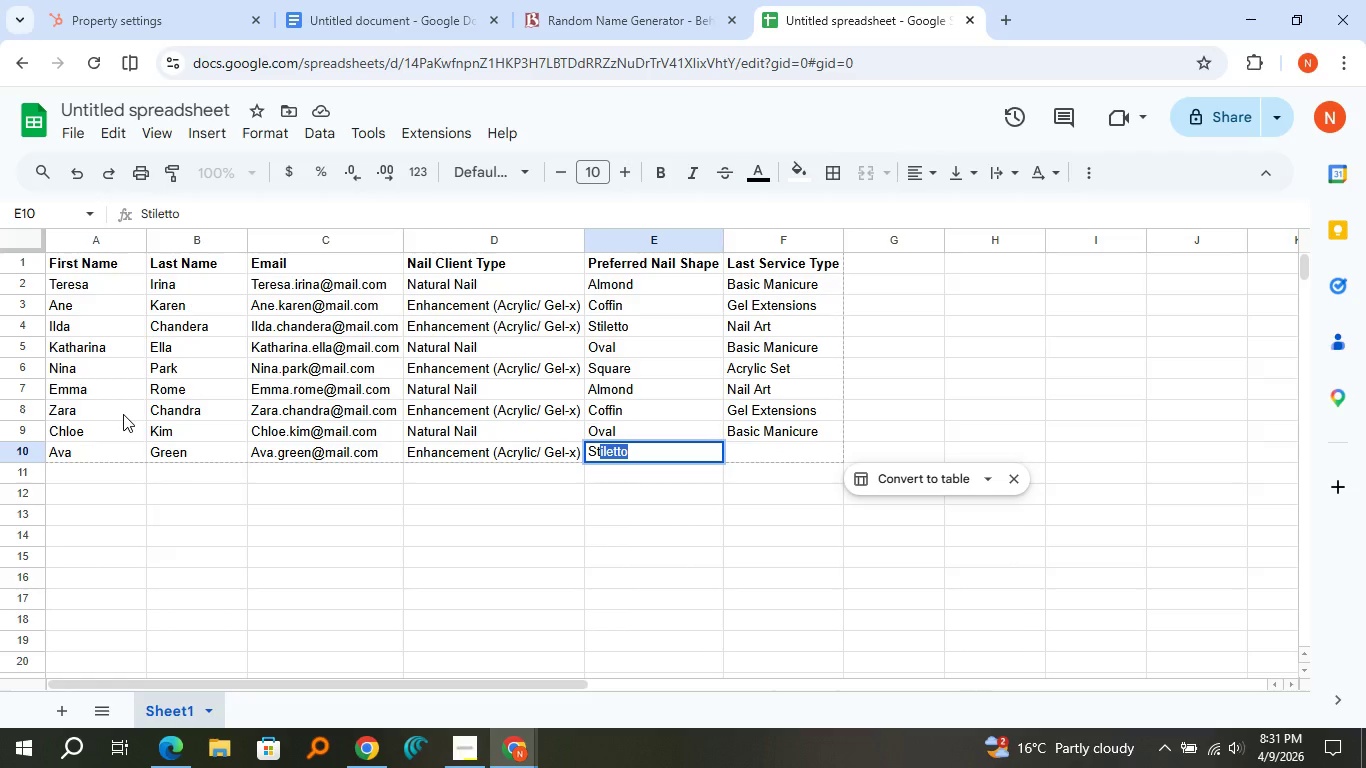 
key(ArrowRight)
 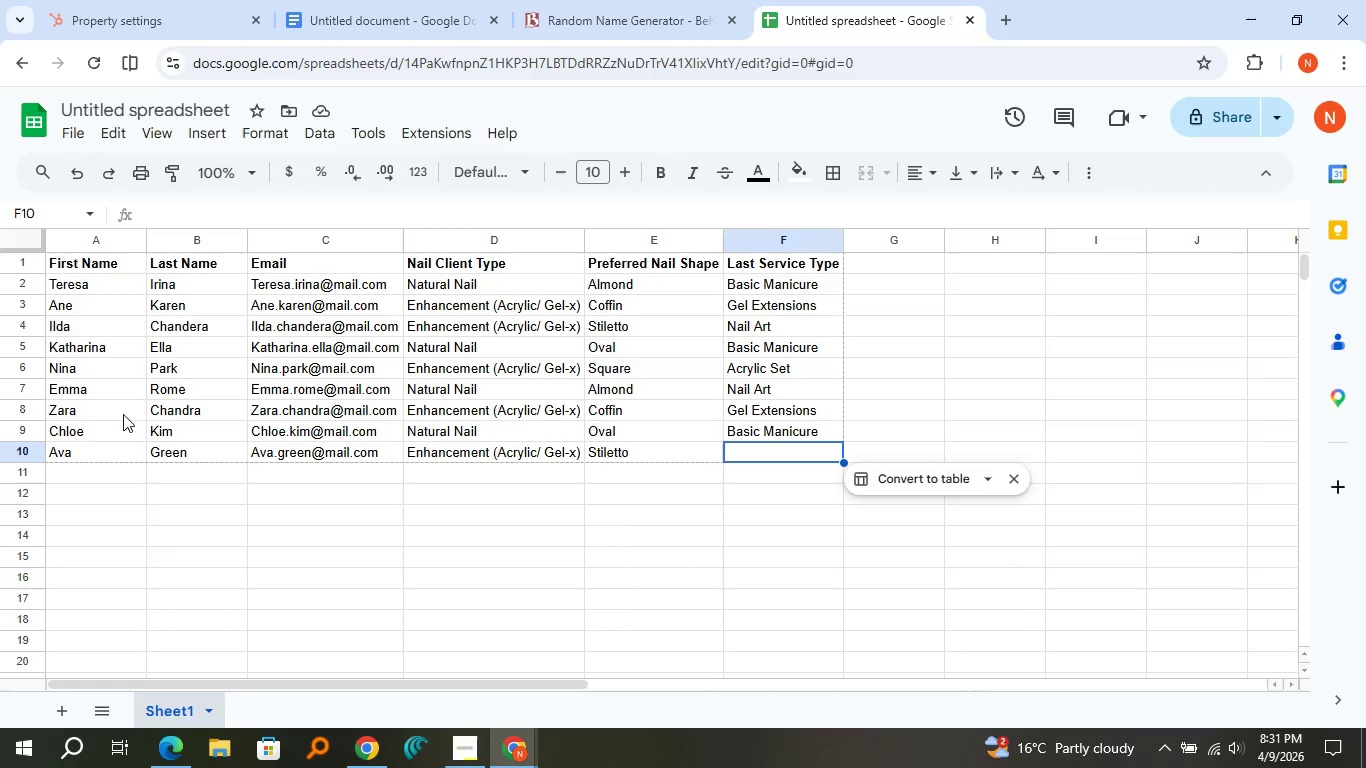 
wait(10.84)
 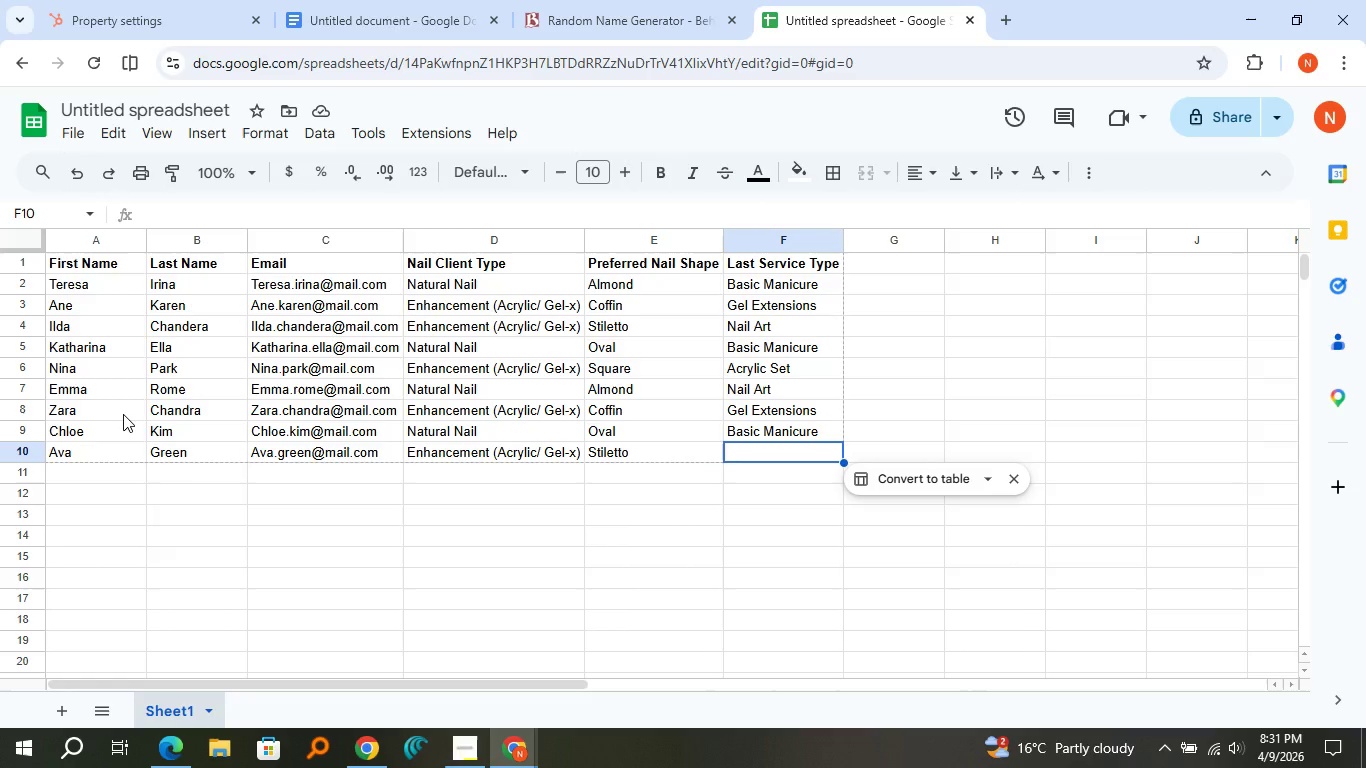 
type(Nai)
 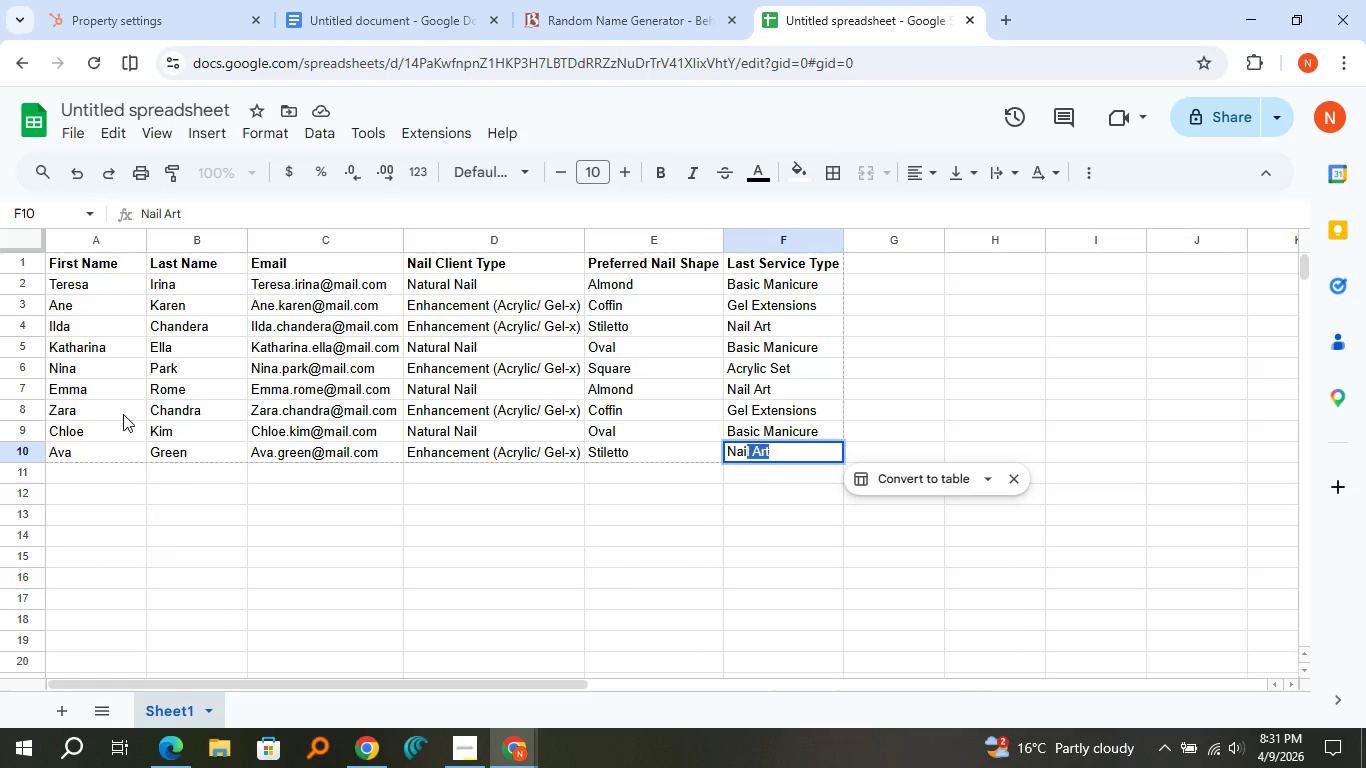 
key(ArrowRight)
 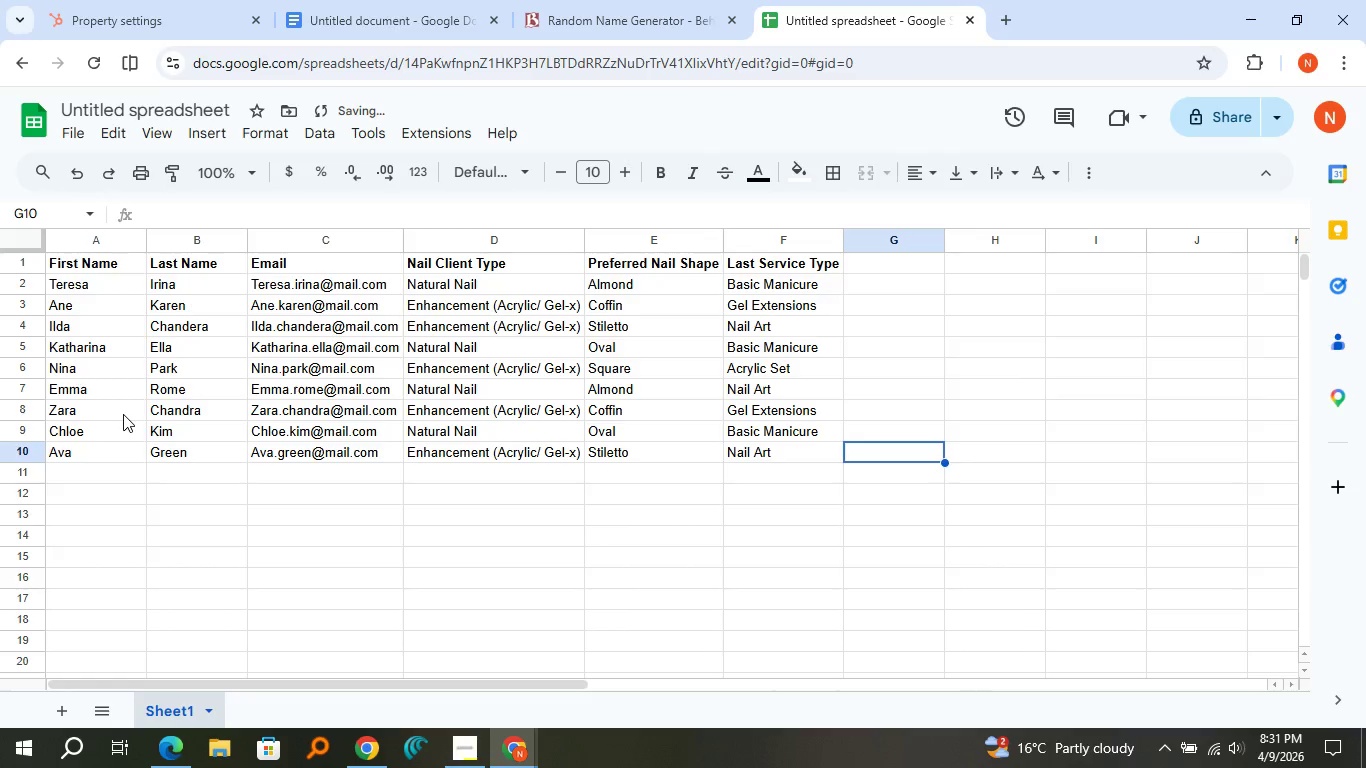 
key(ArrowDown)
 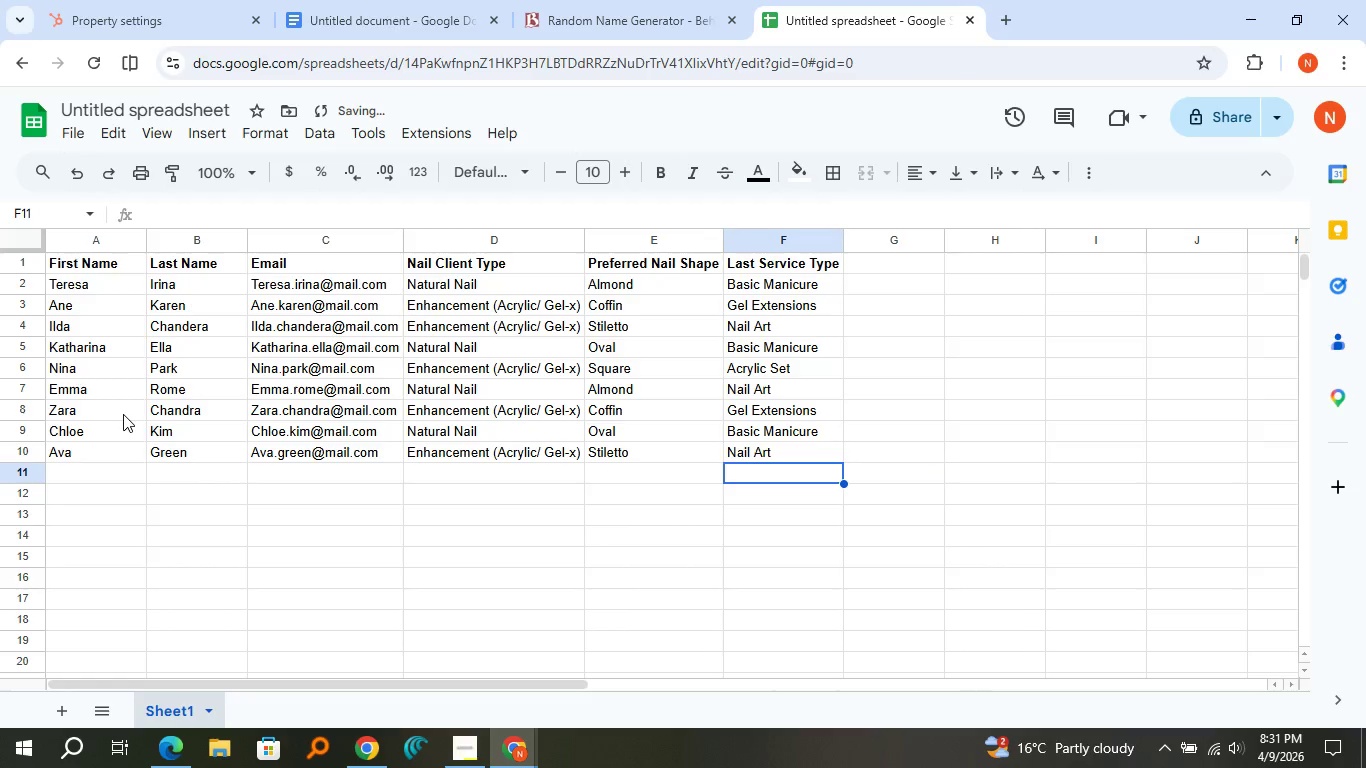 
key(ArrowLeft)
 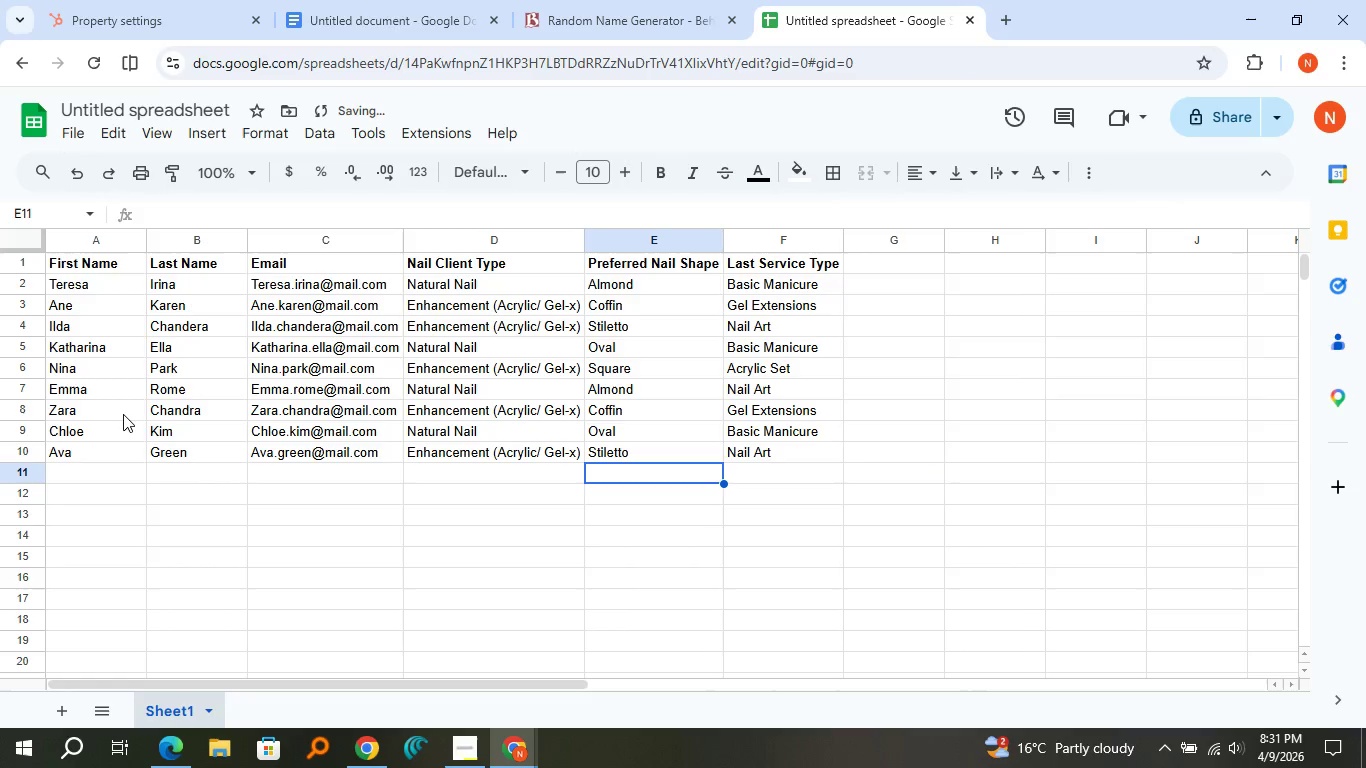 
key(ArrowLeft)
 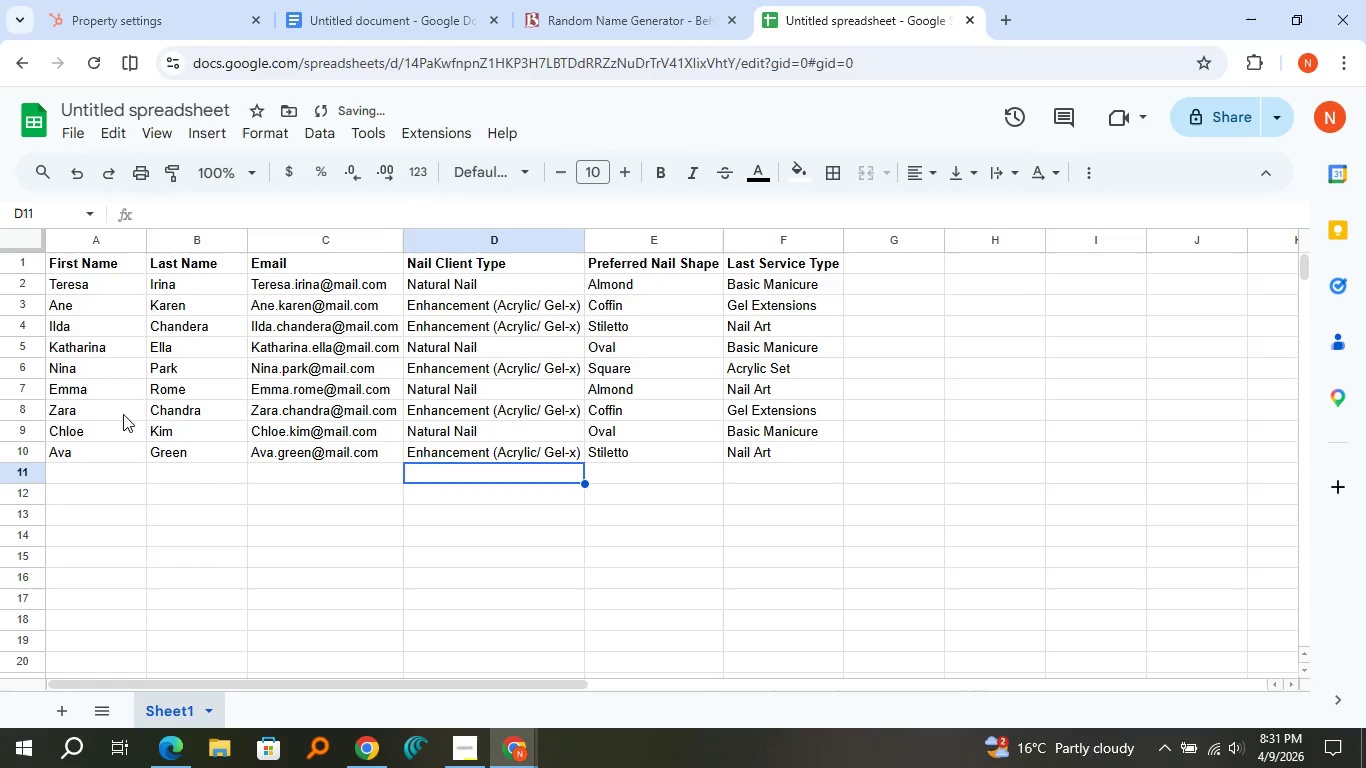 
key(ArrowLeft)
 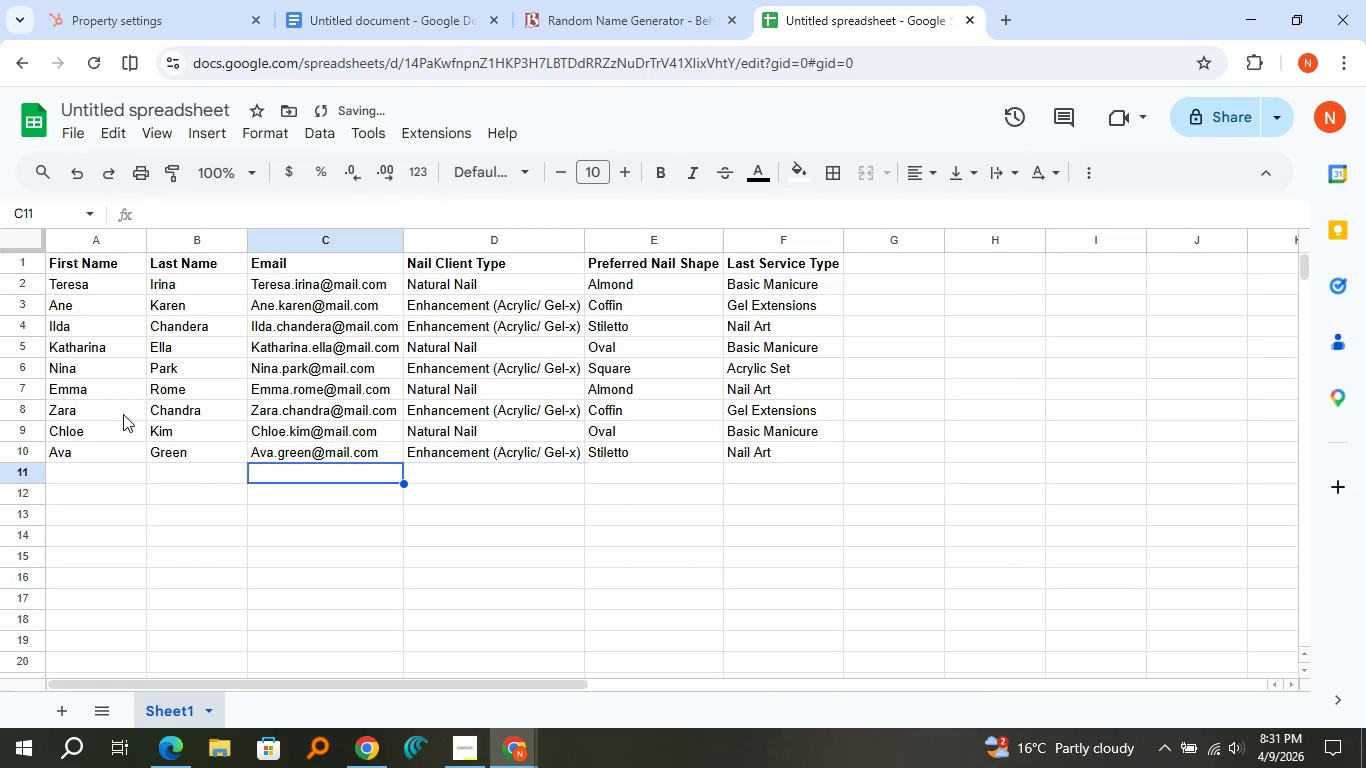 
key(ArrowLeft)
 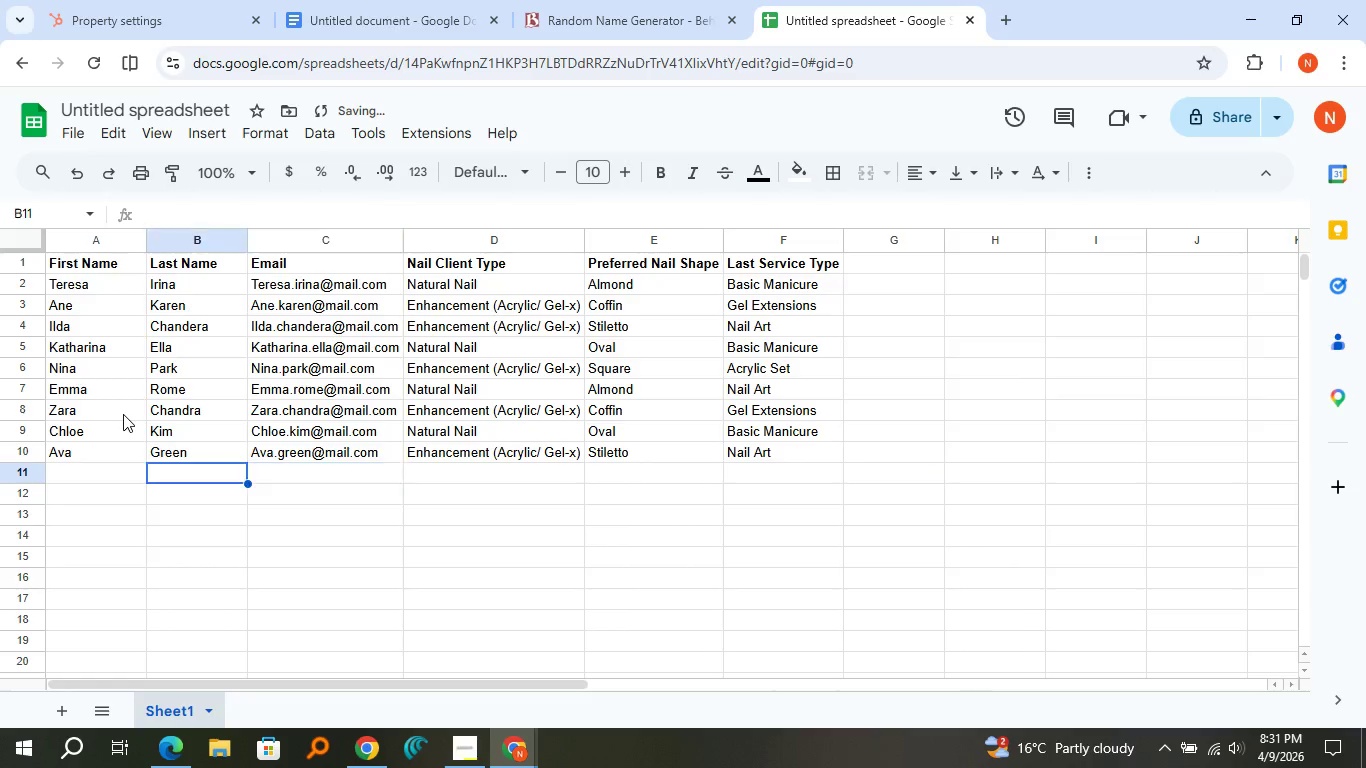 
key(ArrowLeft)
 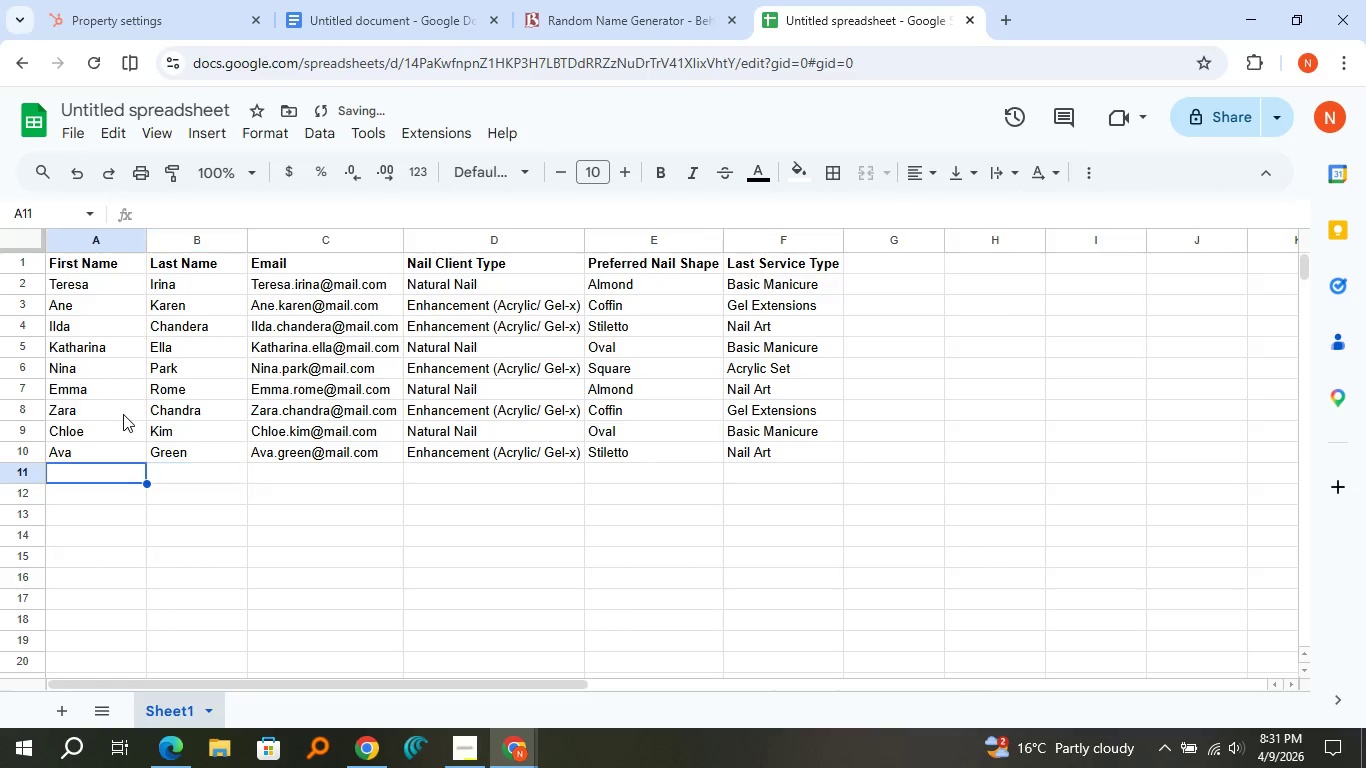 
key(ArrowLeft)
 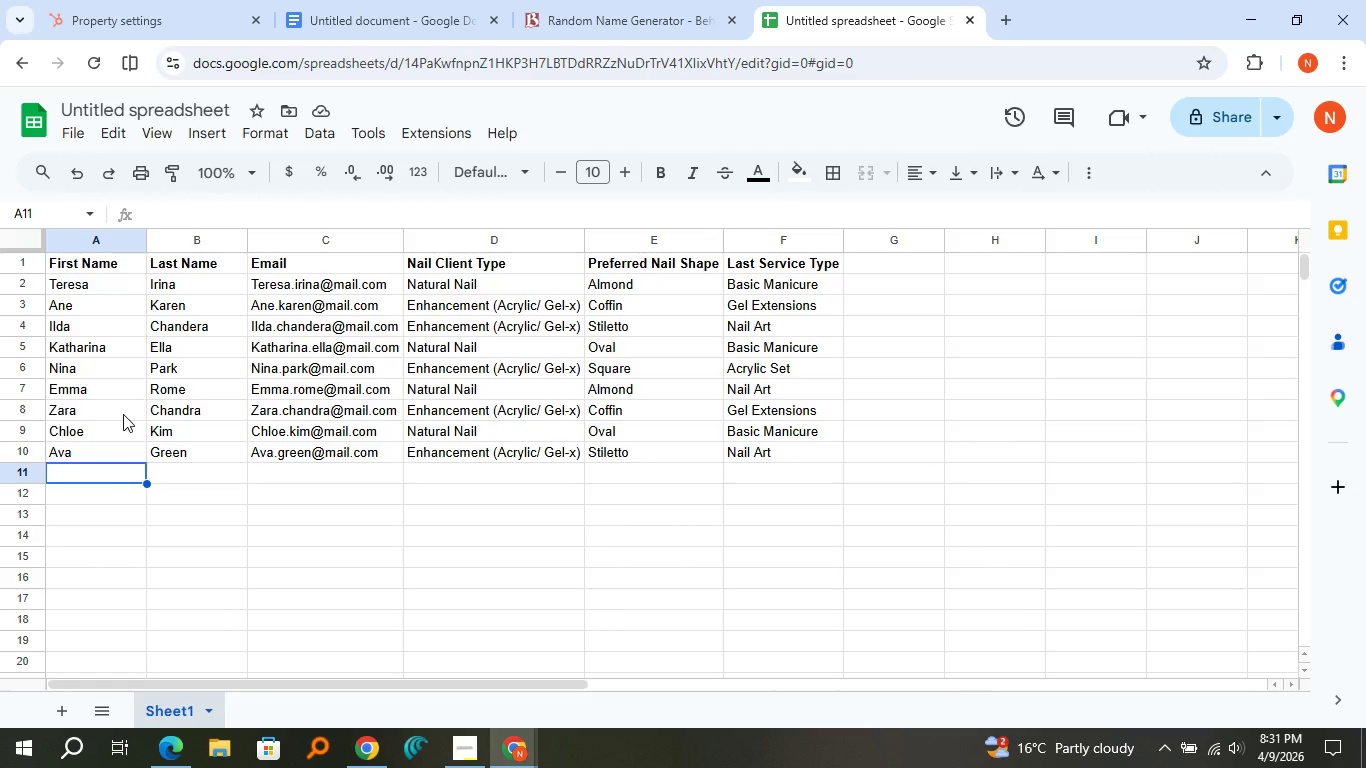 
wait(5.47)
 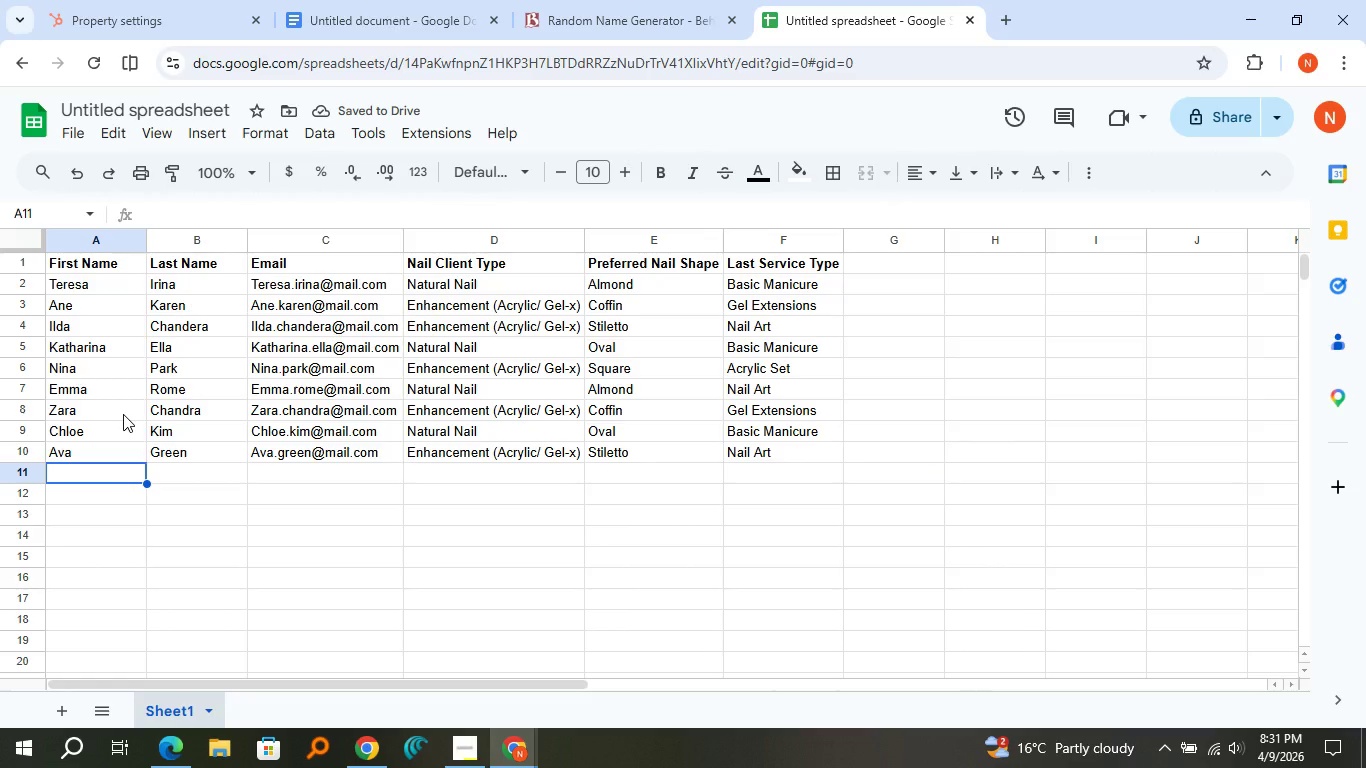 
type(Skylar)
 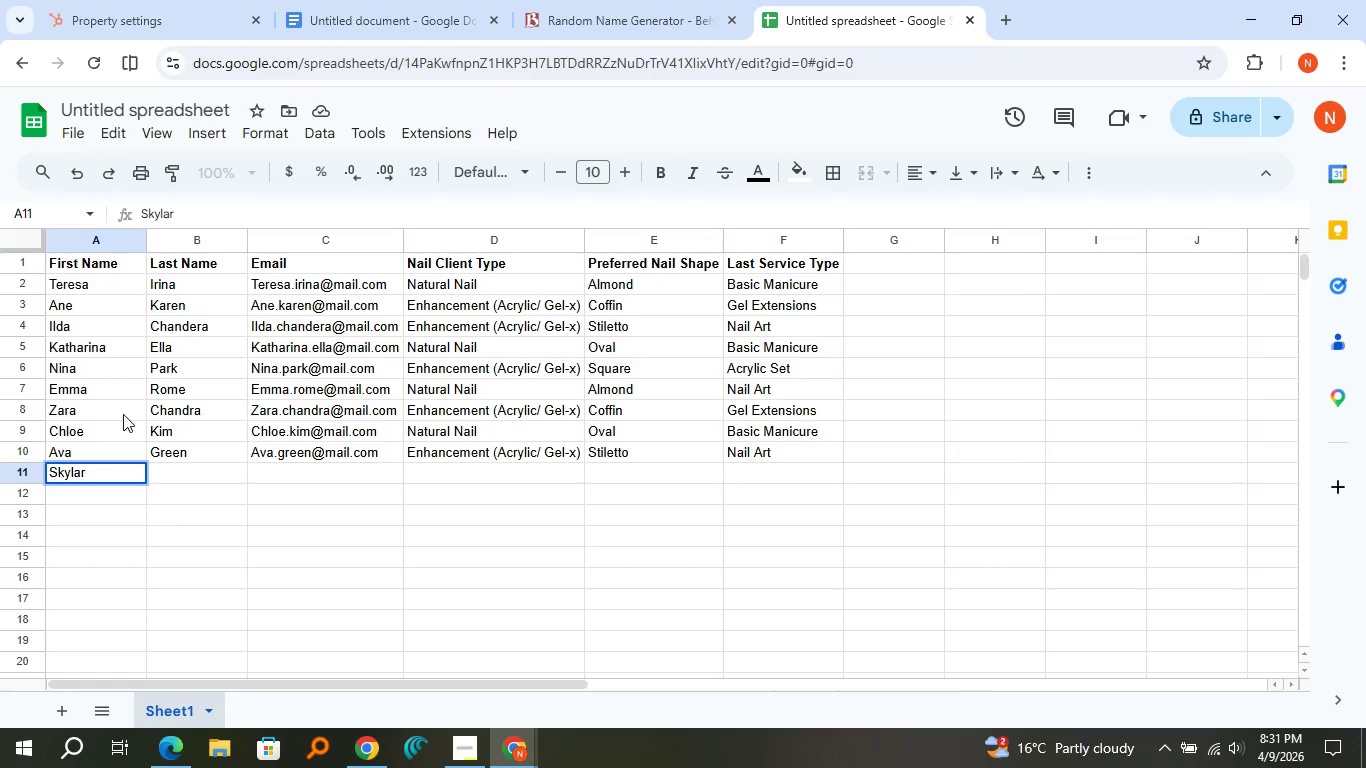 
key(ArrowRight)
 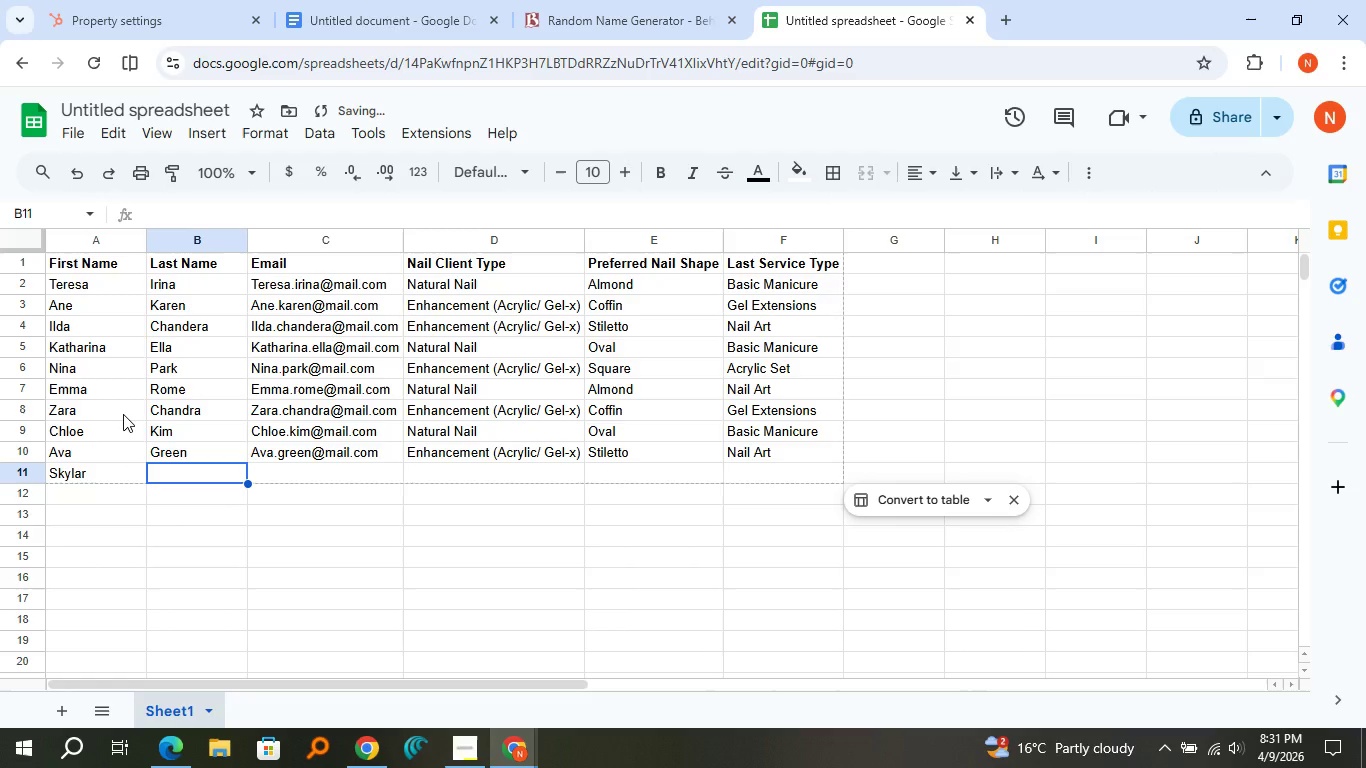 
type(White)
 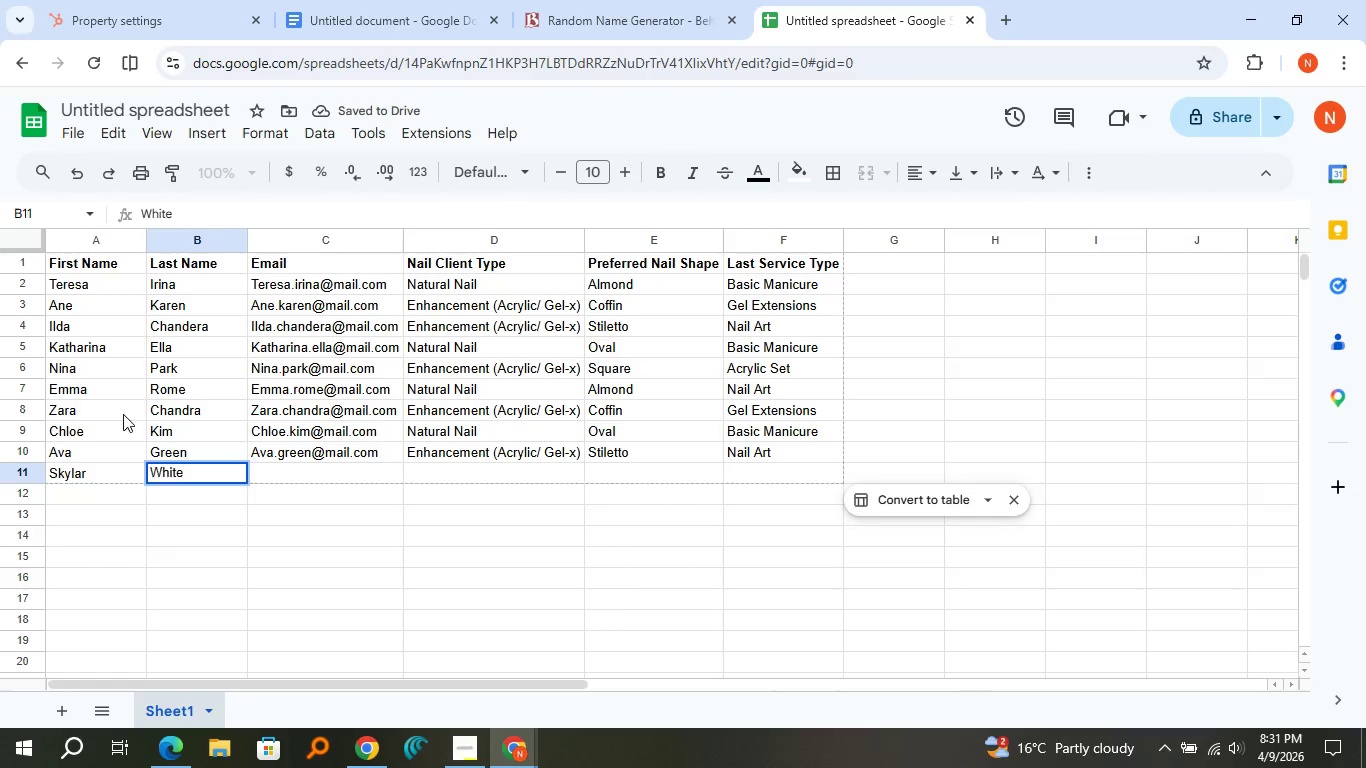 
key(ArrowRight)
 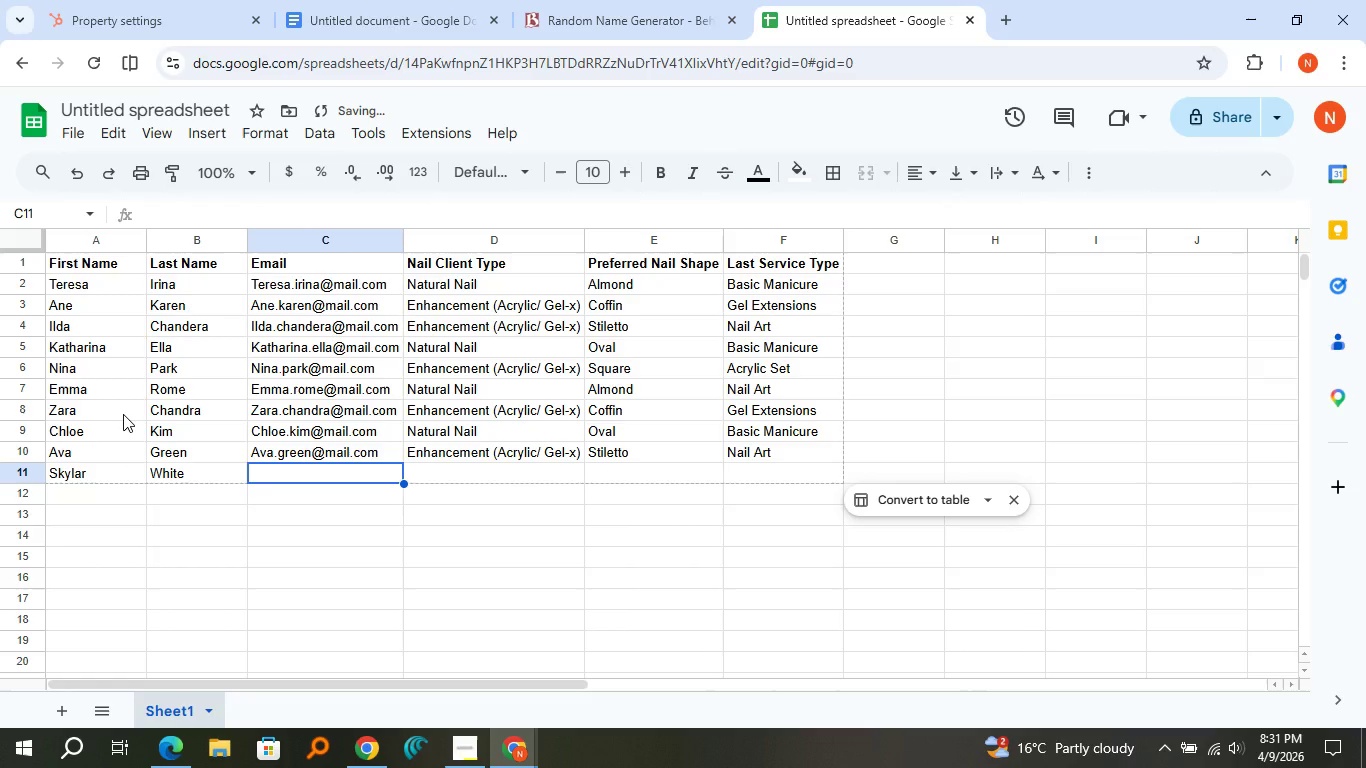 
type(Skylar.white@mail.com)
 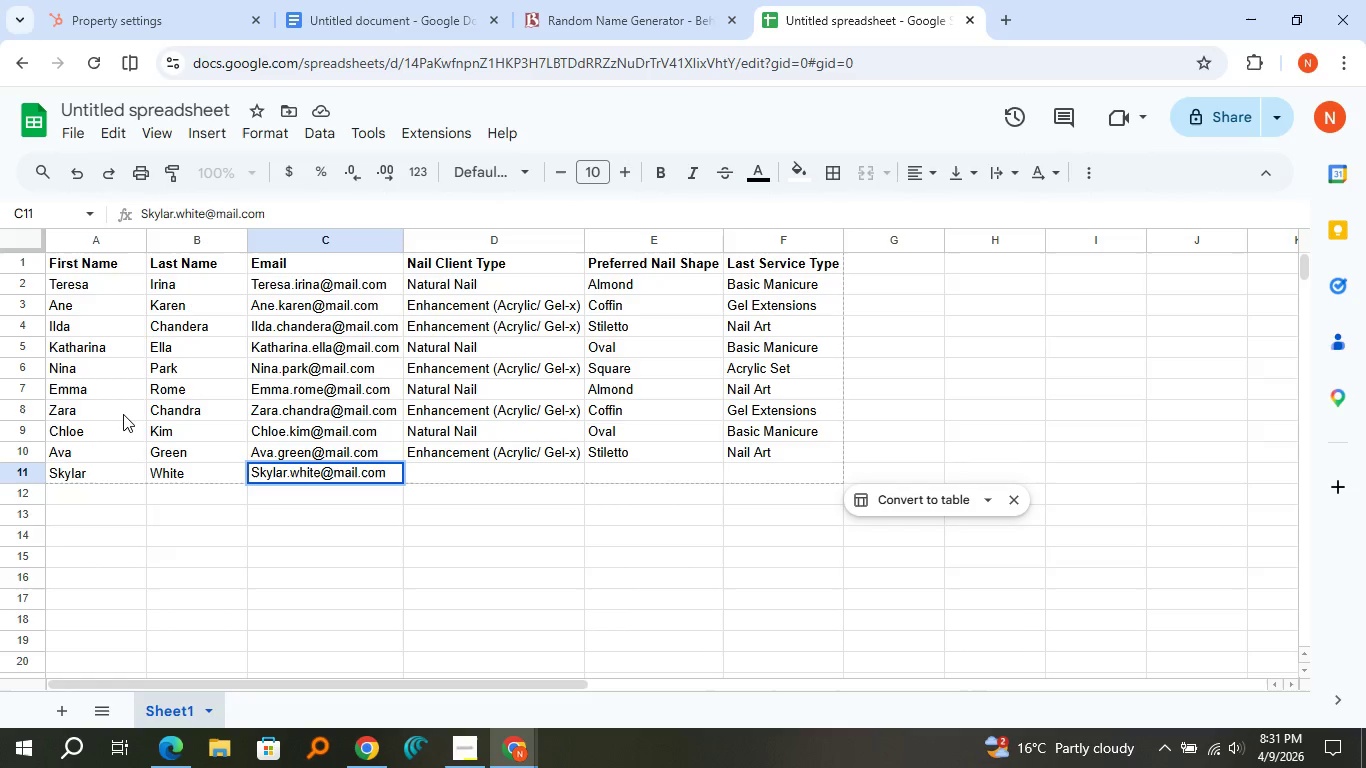 
key(ArrowRight)
 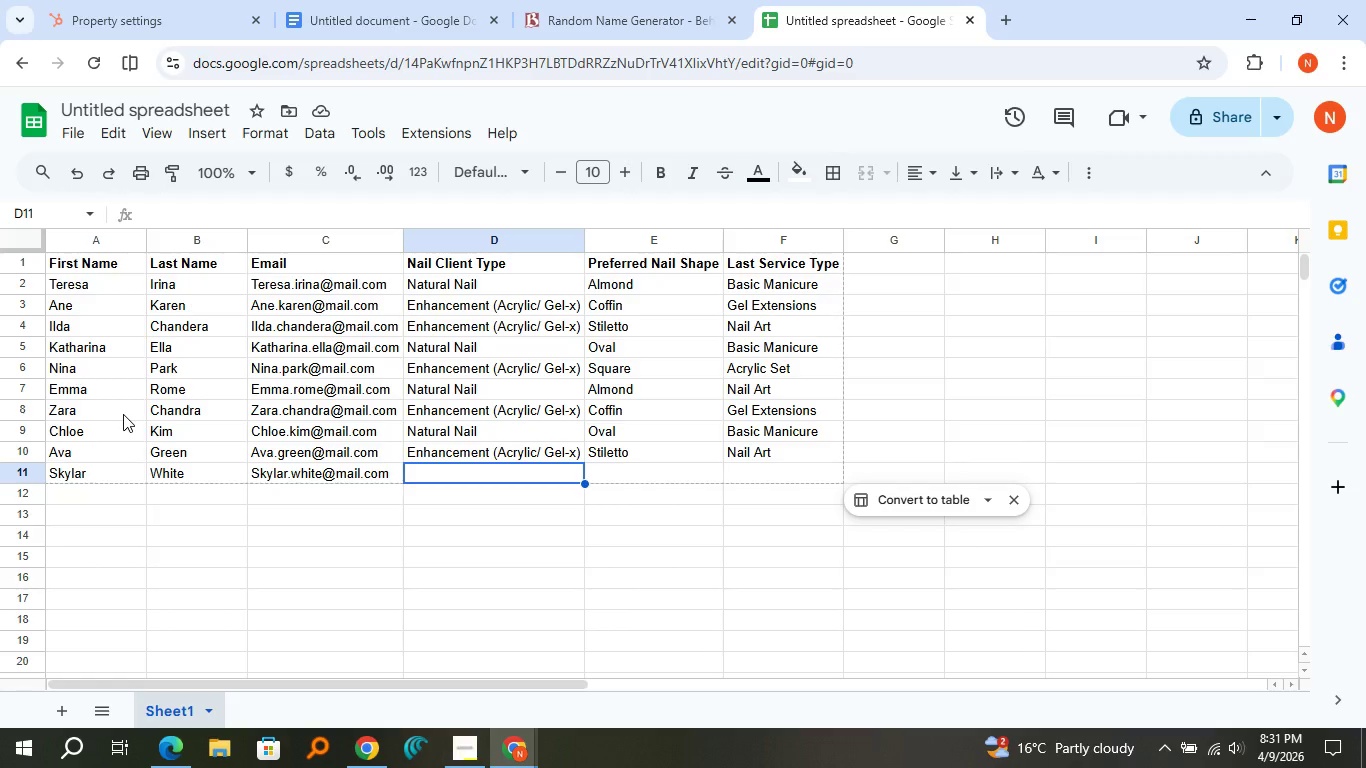 
wait(7.97)
 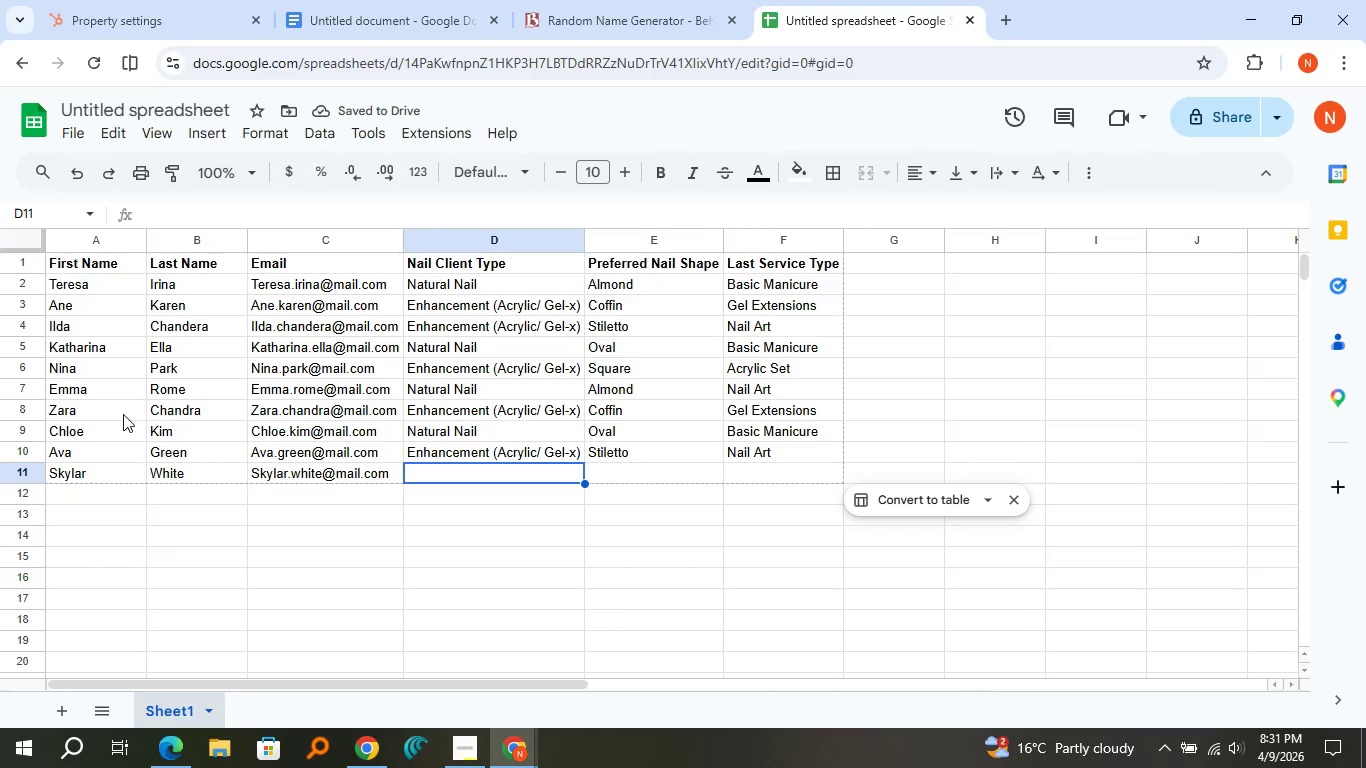 
type(Nat)
 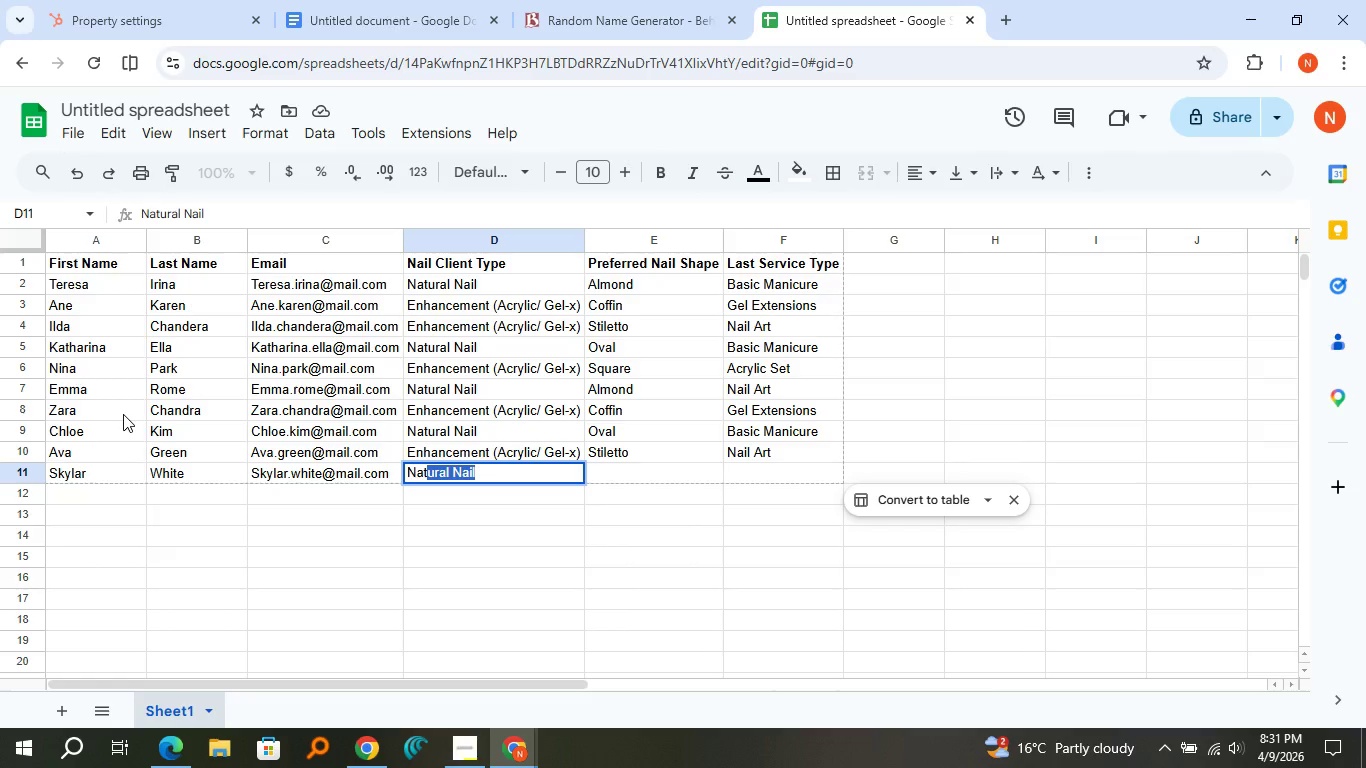 
key(ArrowRight)
 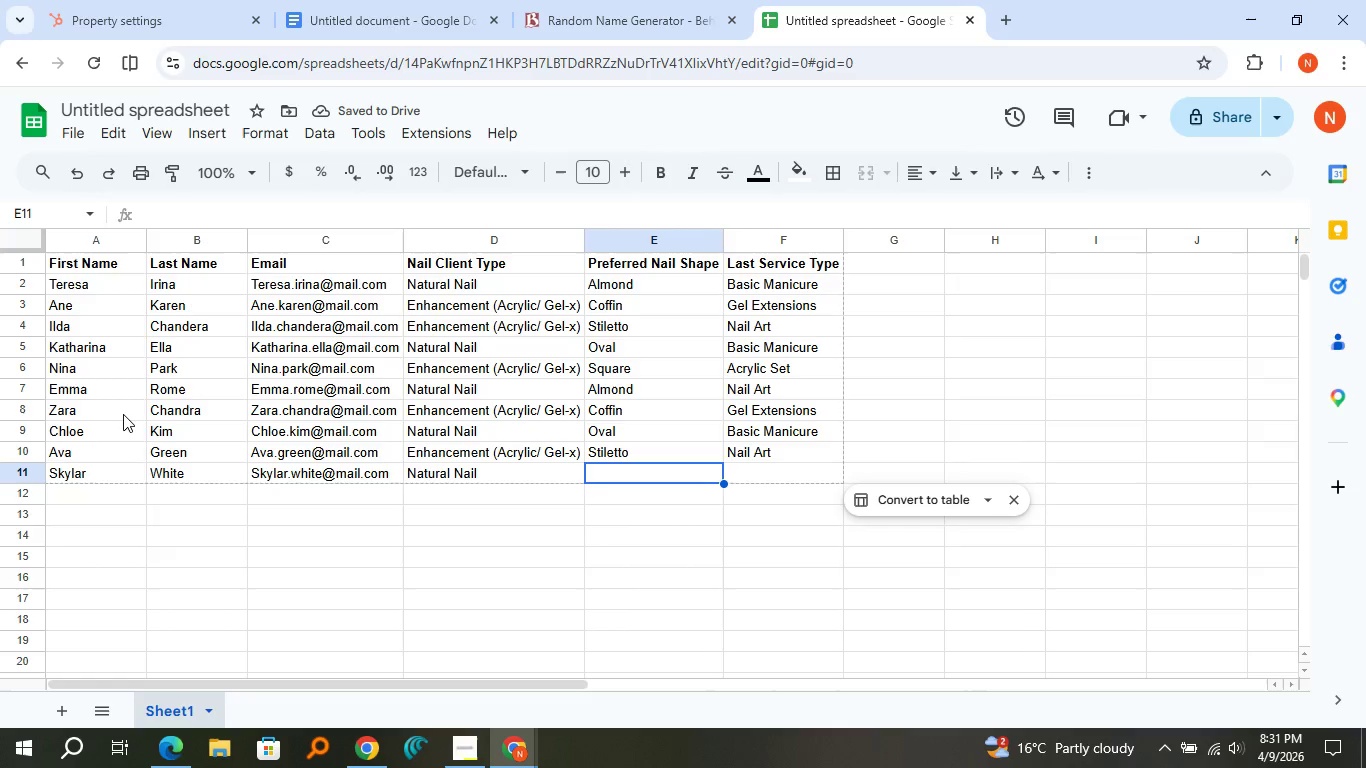 
type(Sq)
 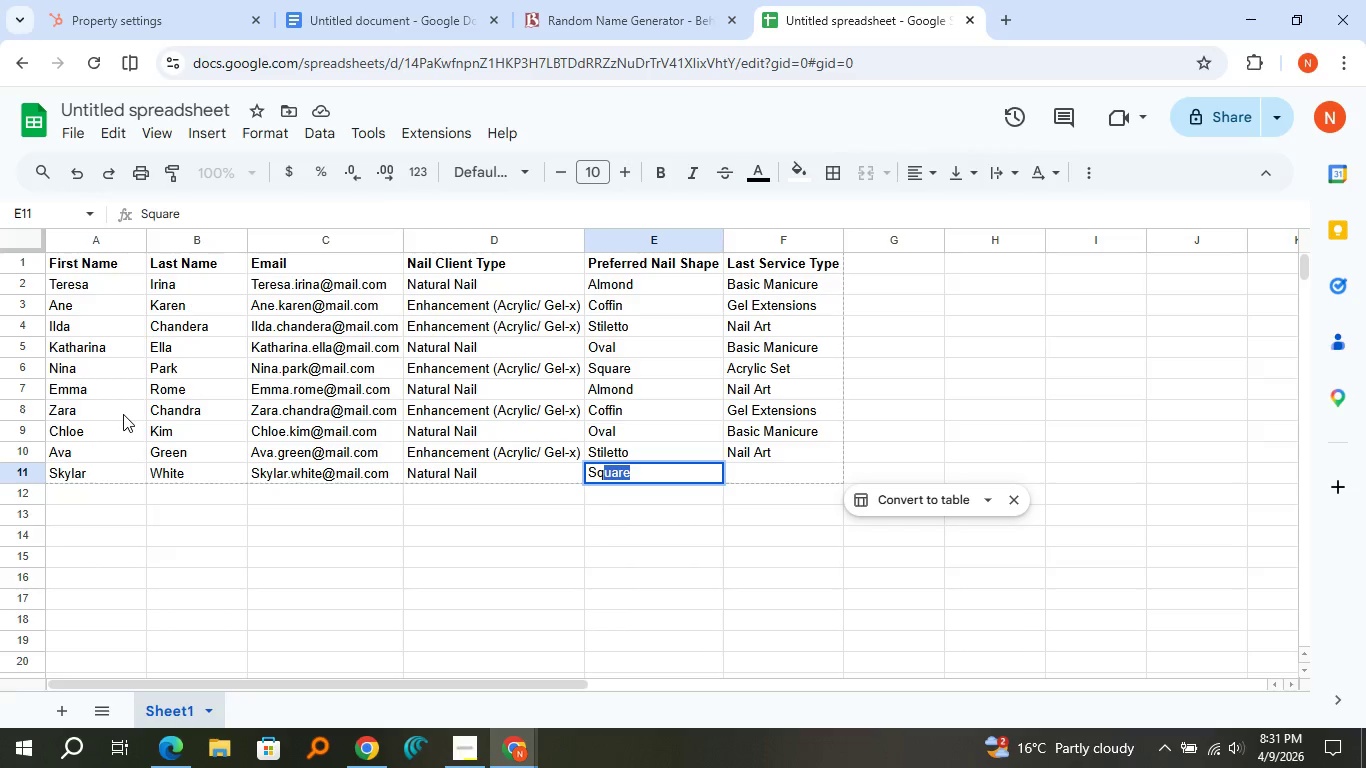 
key(ArrowRight)
 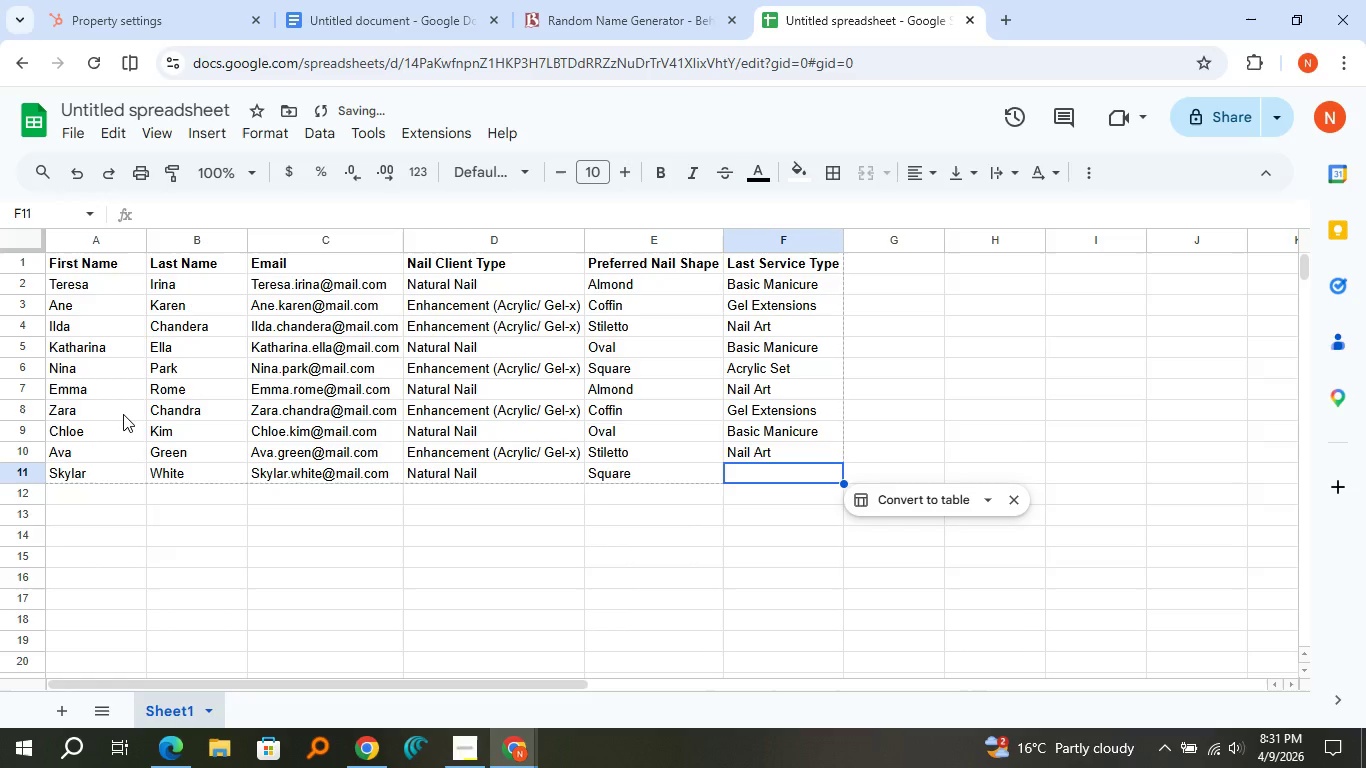 
hold_key(key=ShiftLeft, duration=0.58)
 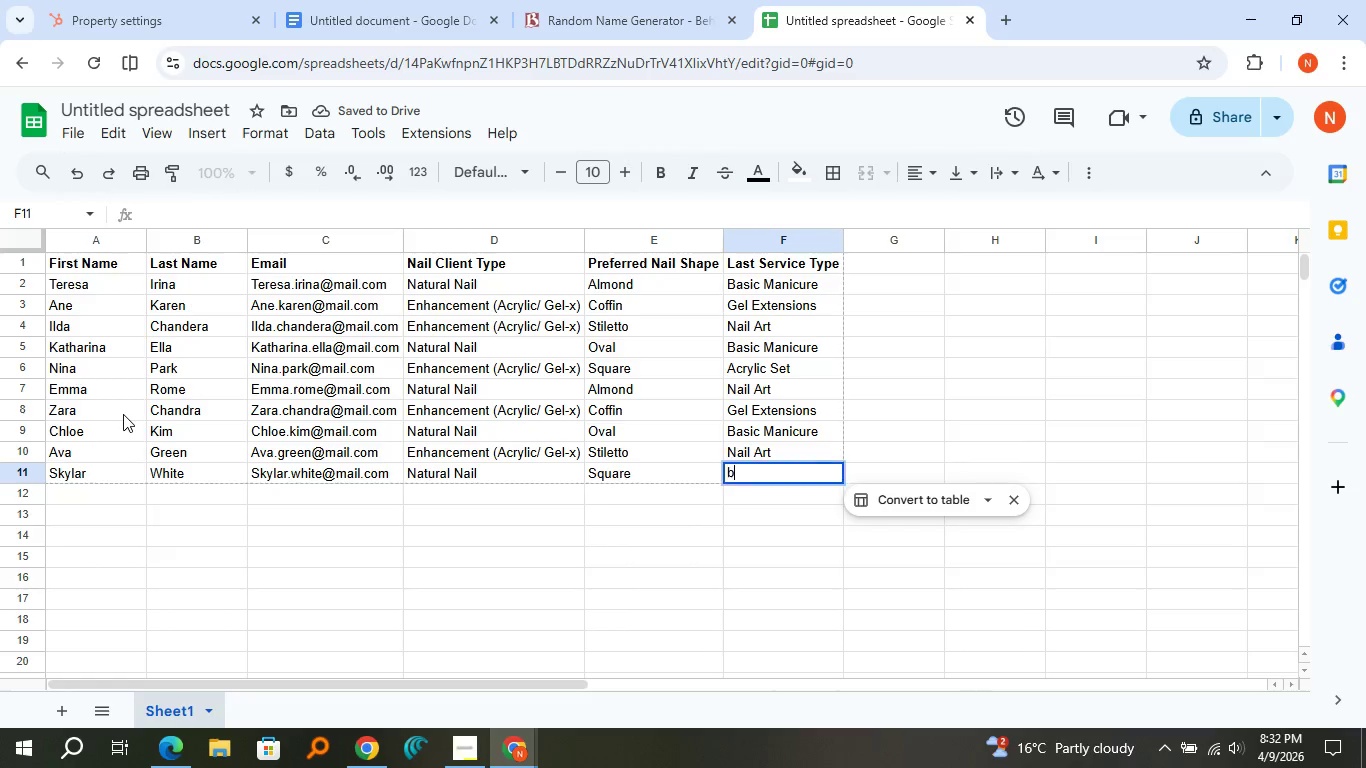 
type(ba)
key(Backspace)
key(Backspace)
key(Backspace)
type(Ba)
 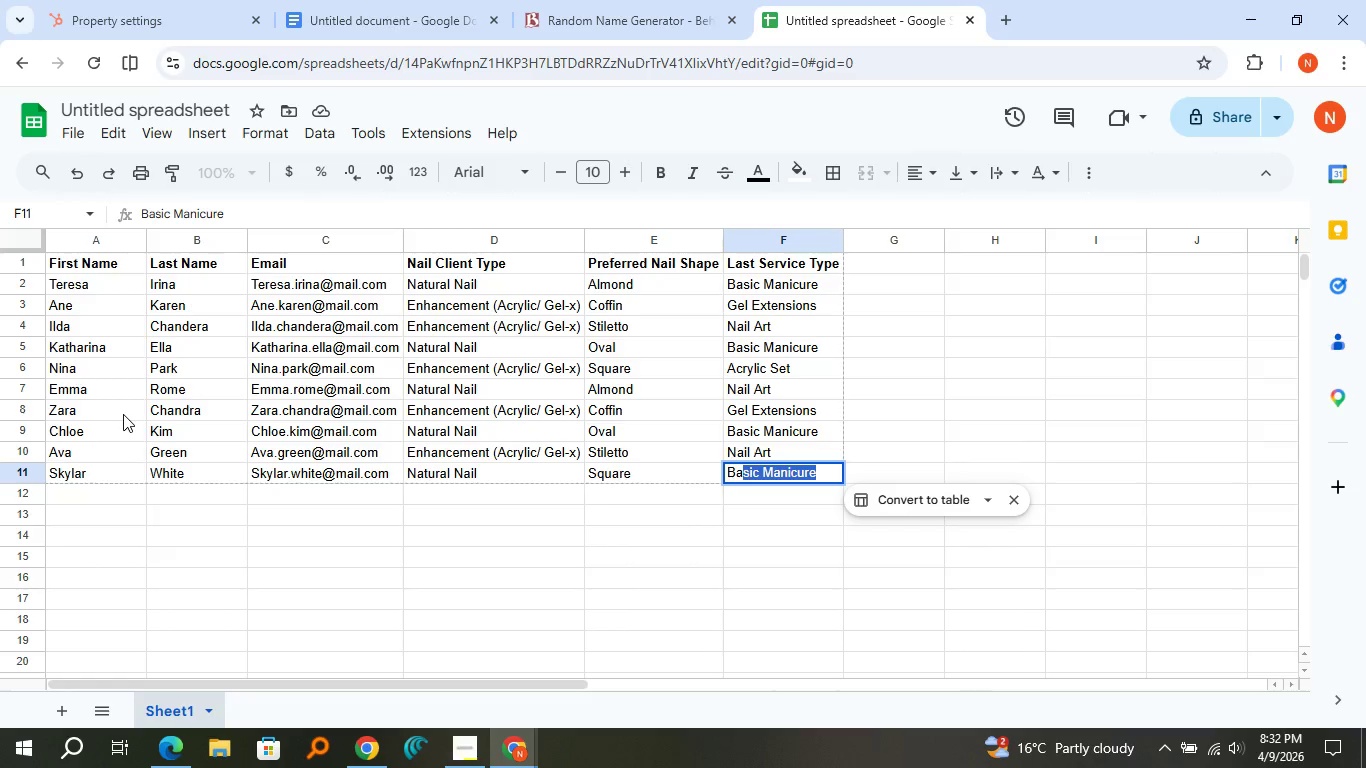 
key(ArrowRight)
 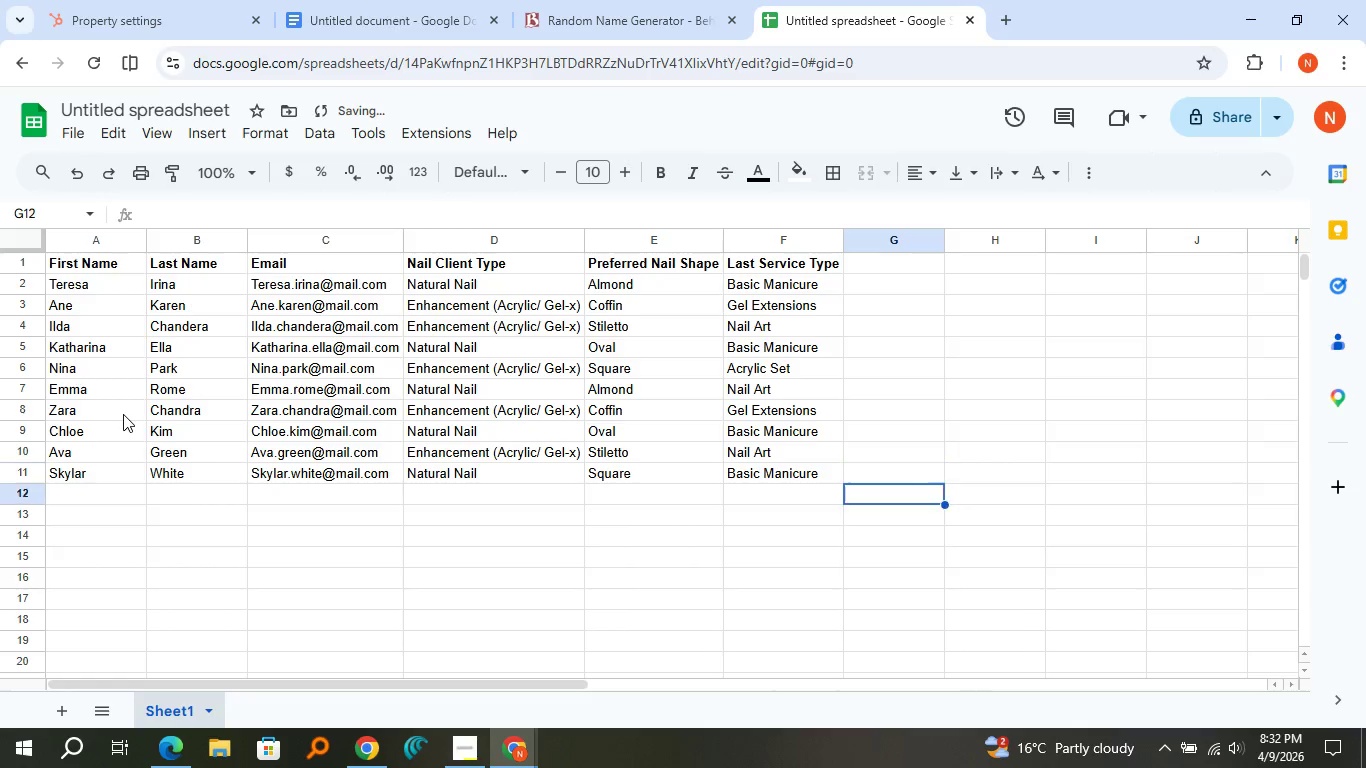 
key(ArrowDown)
 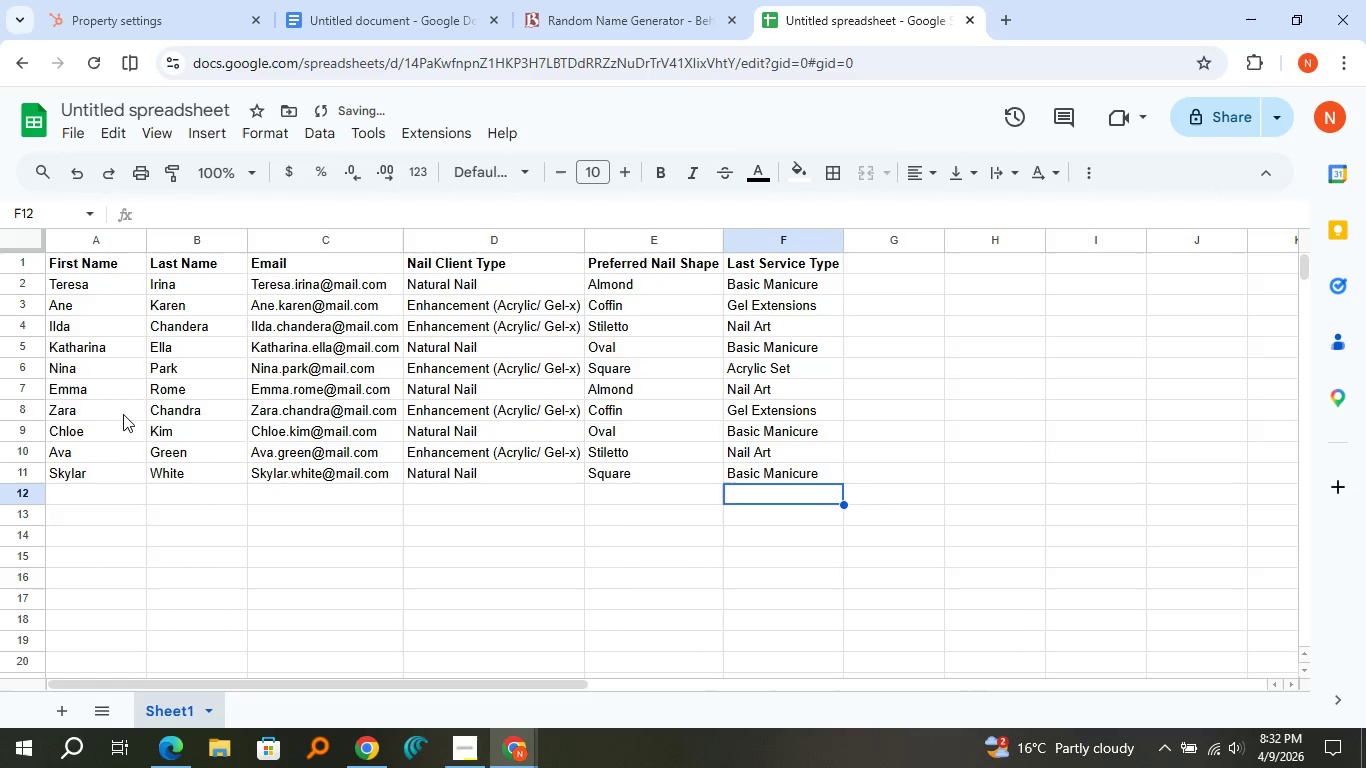 
key(ArrowLeft)
 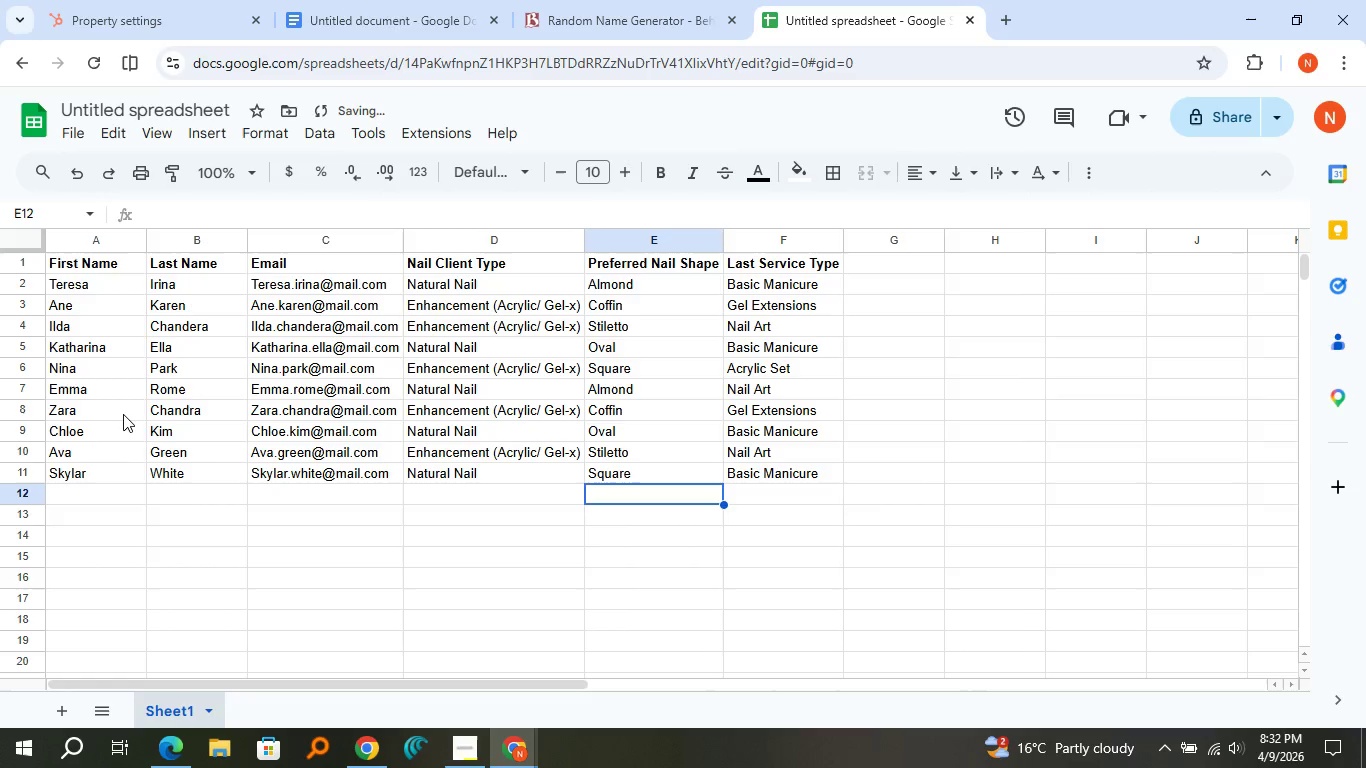 
key(ArrowLeft)
 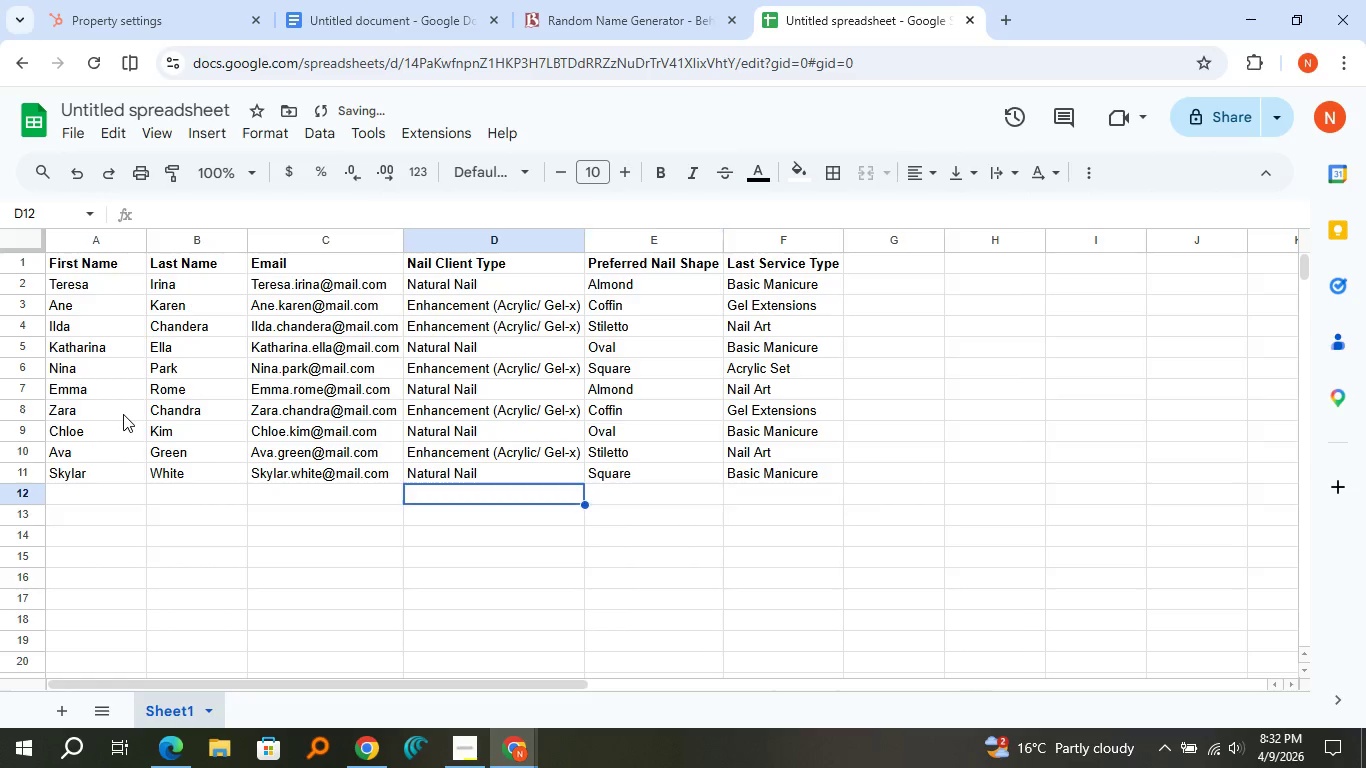 
key(ArrowLeft)
 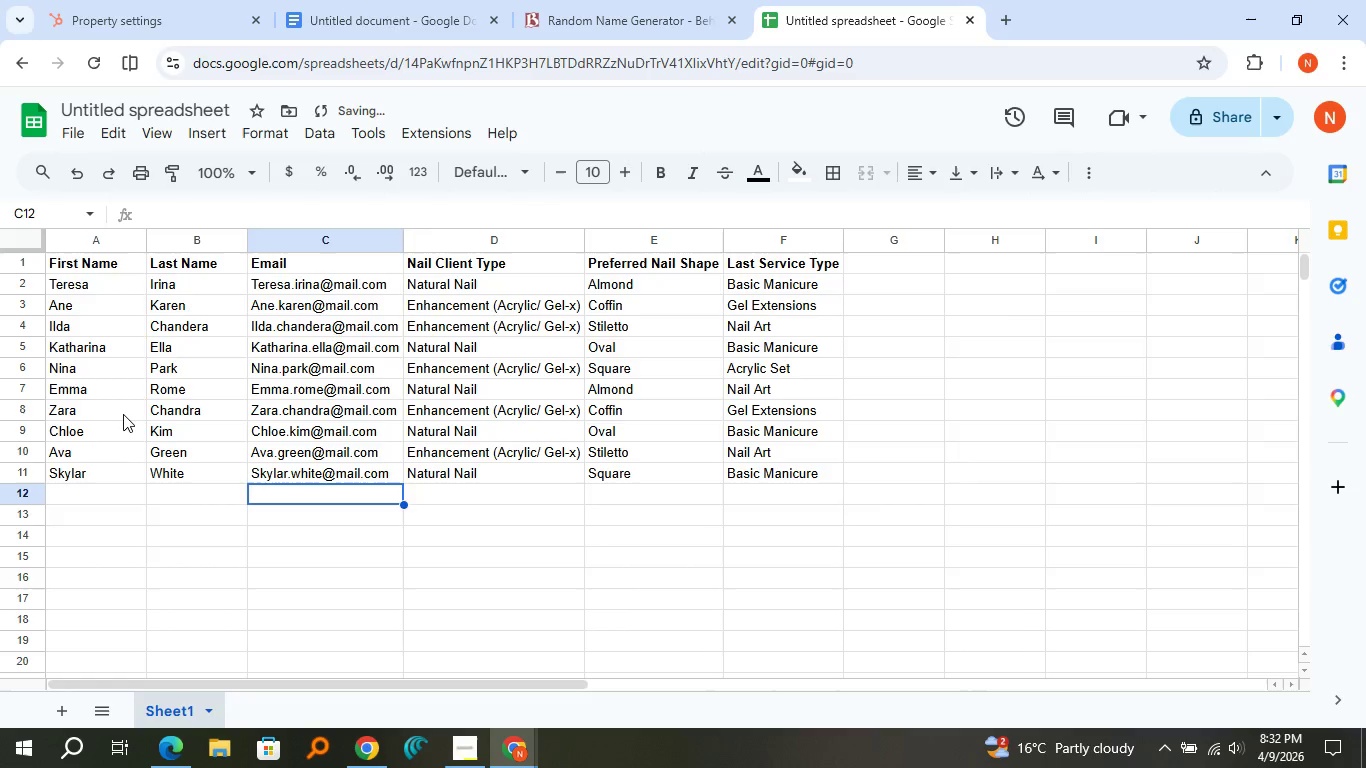 
key(ArrowLeft)
 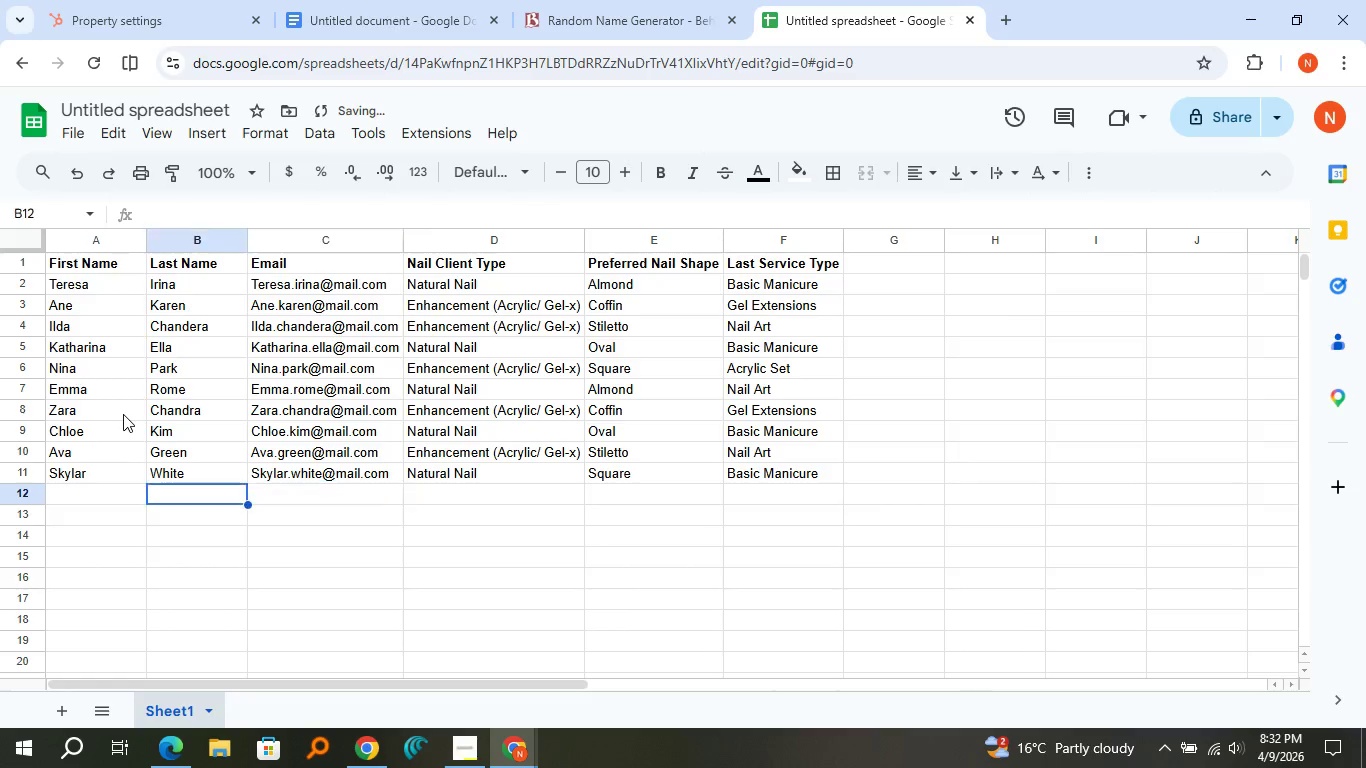 
key(ArrowLeft)
 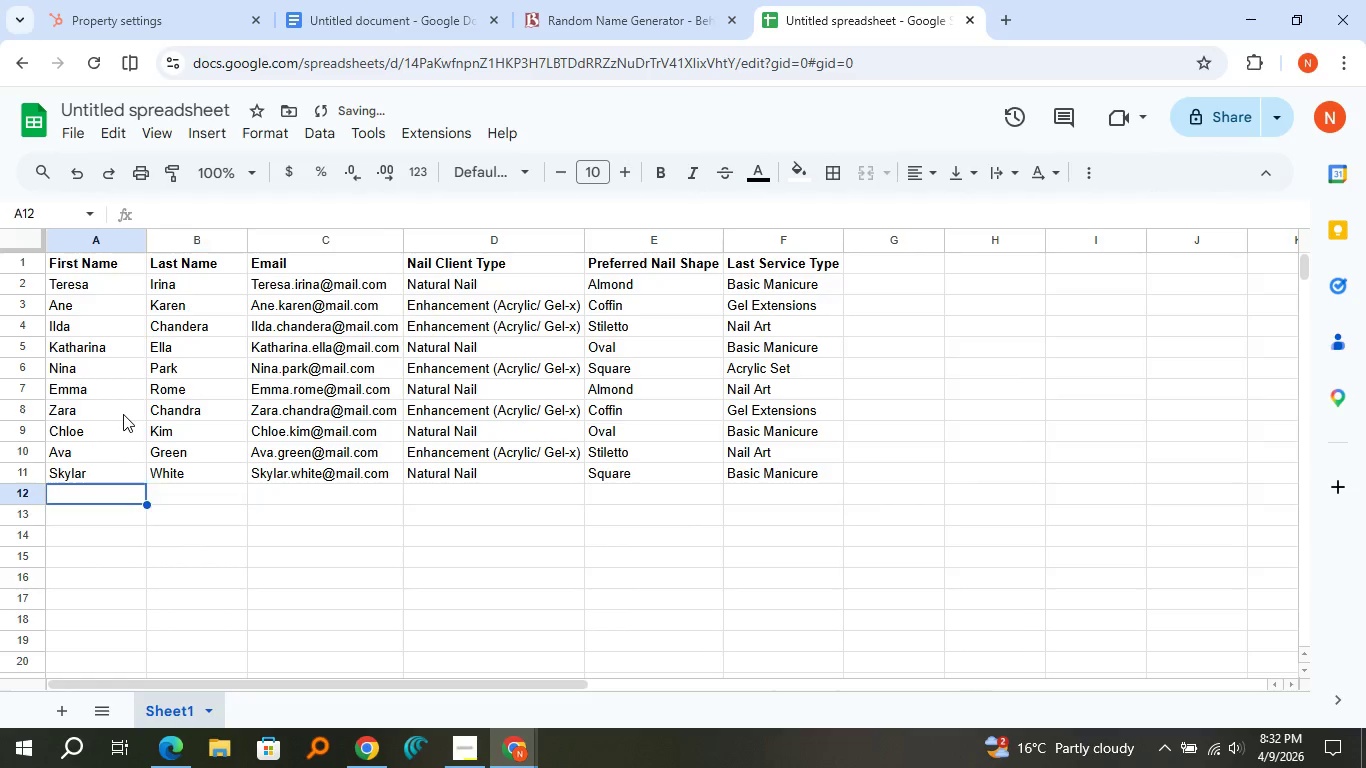 
key(ArrowLeft)
 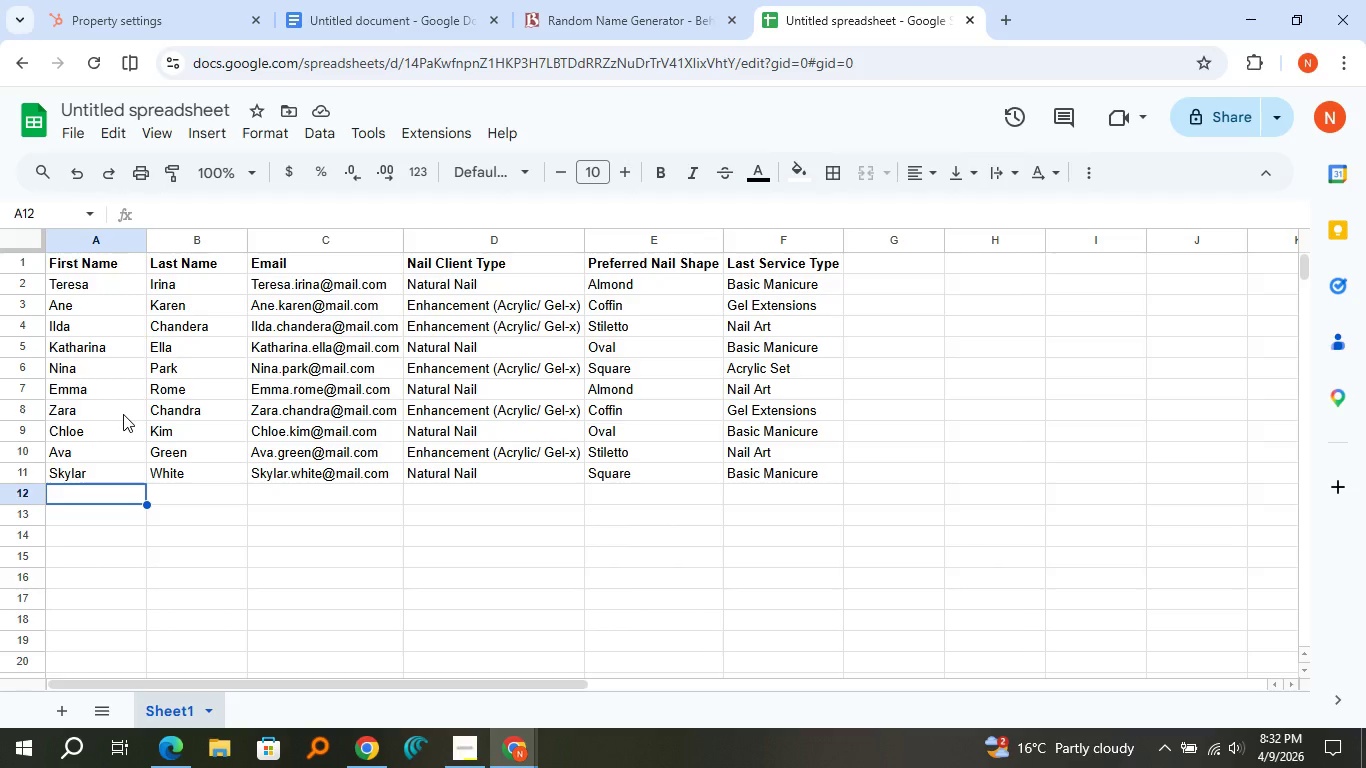 
wait(17.05)
 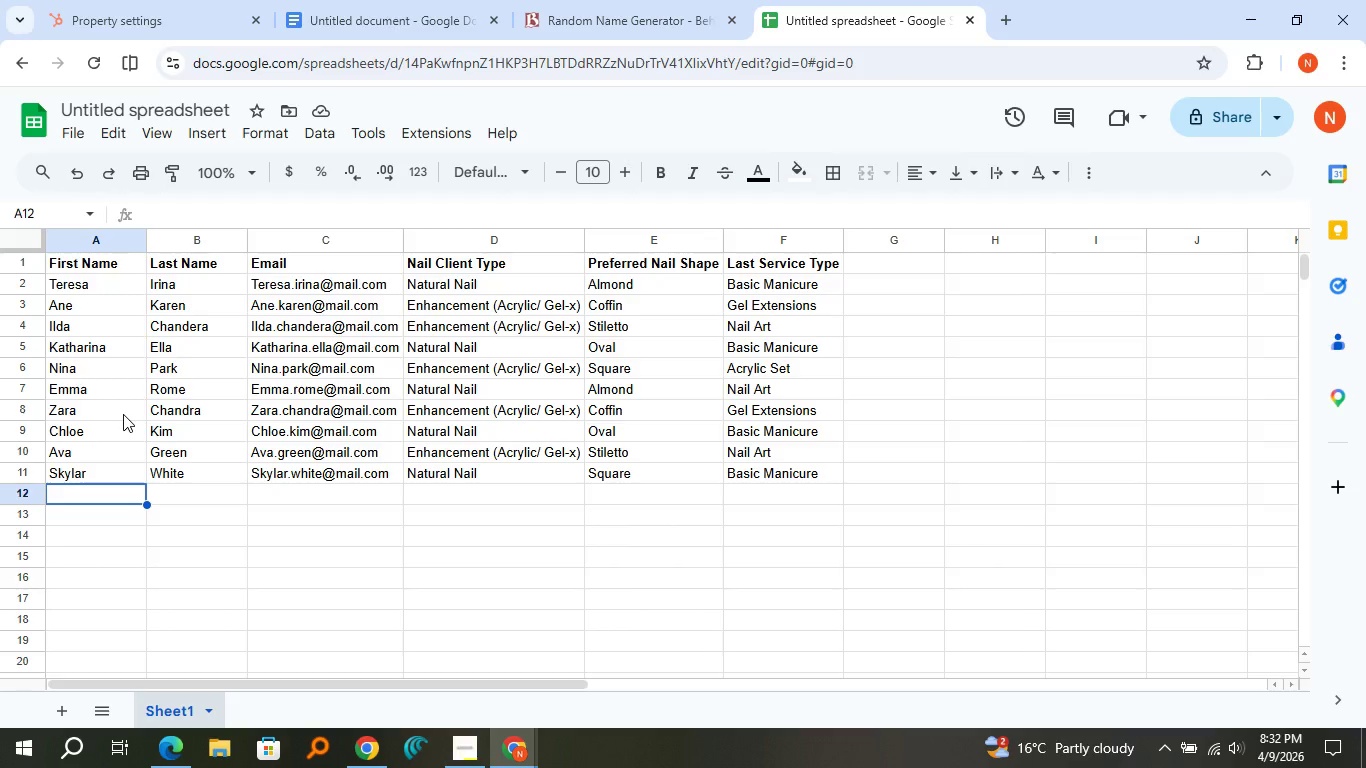 
type(Mia)
 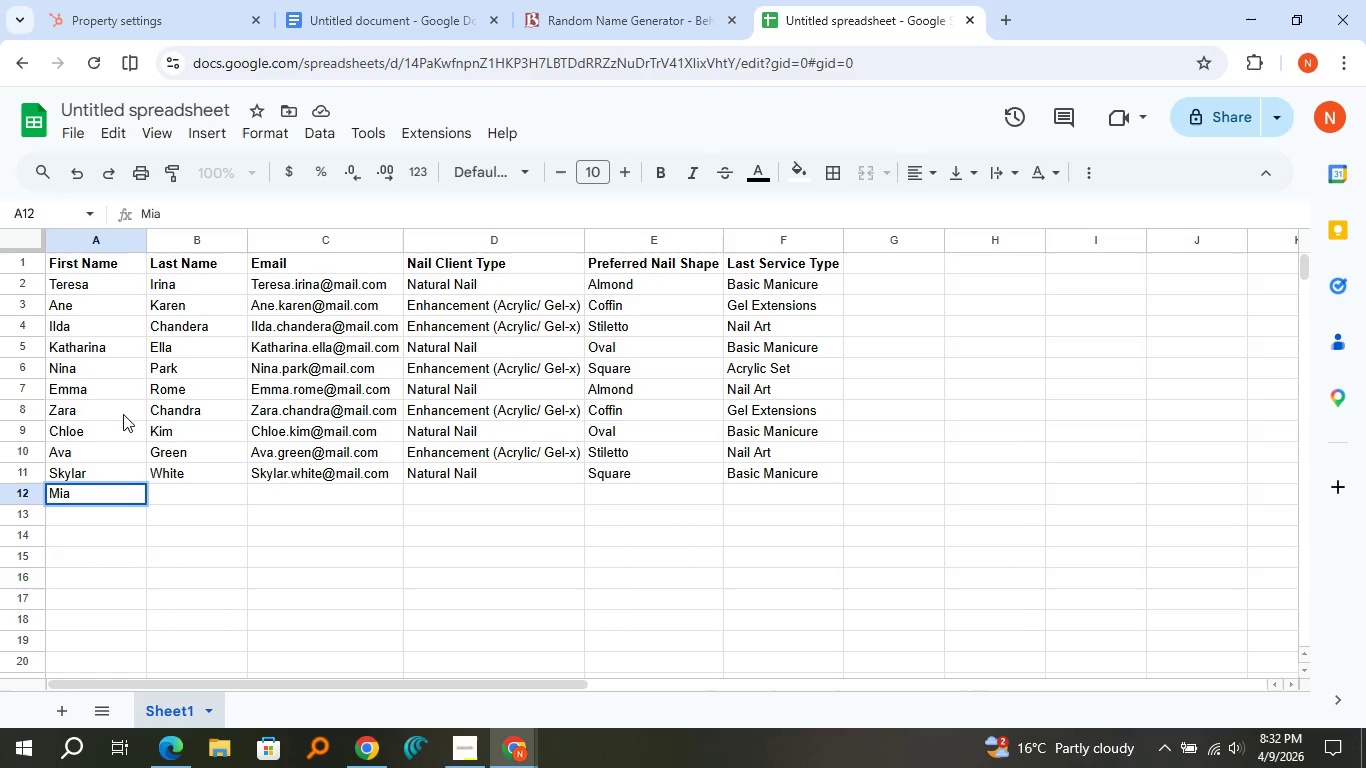 
key(ArrowRight)
 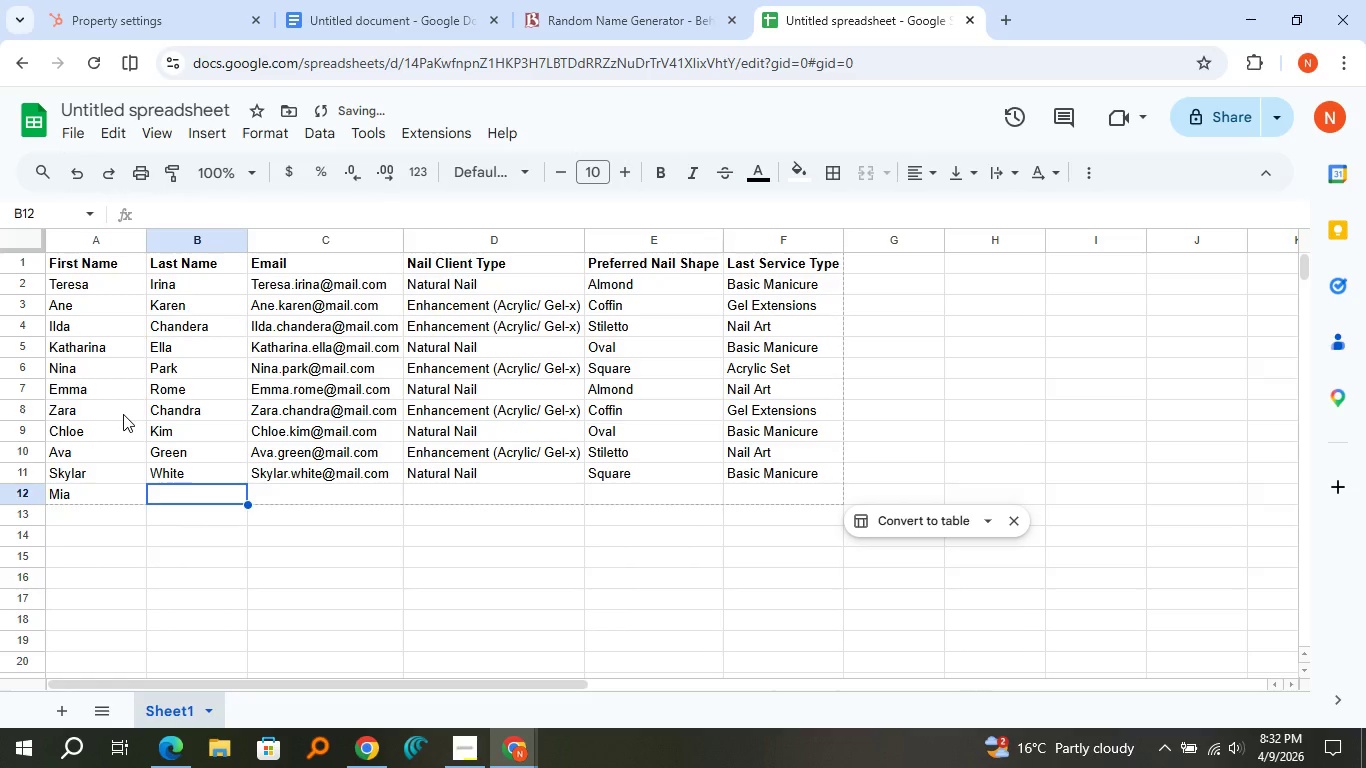 
type(Browm)
key(Backspace)
type(n)
 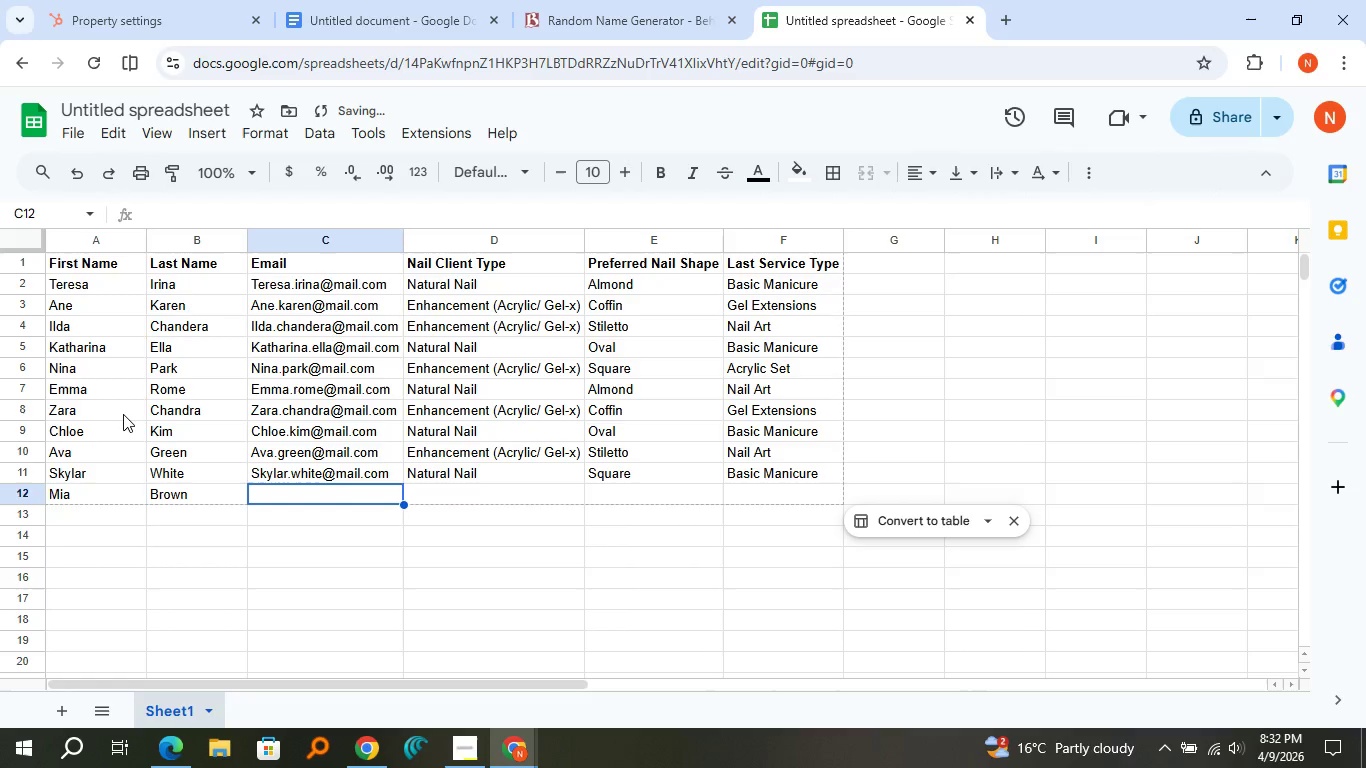 
key(ArrowRight)
 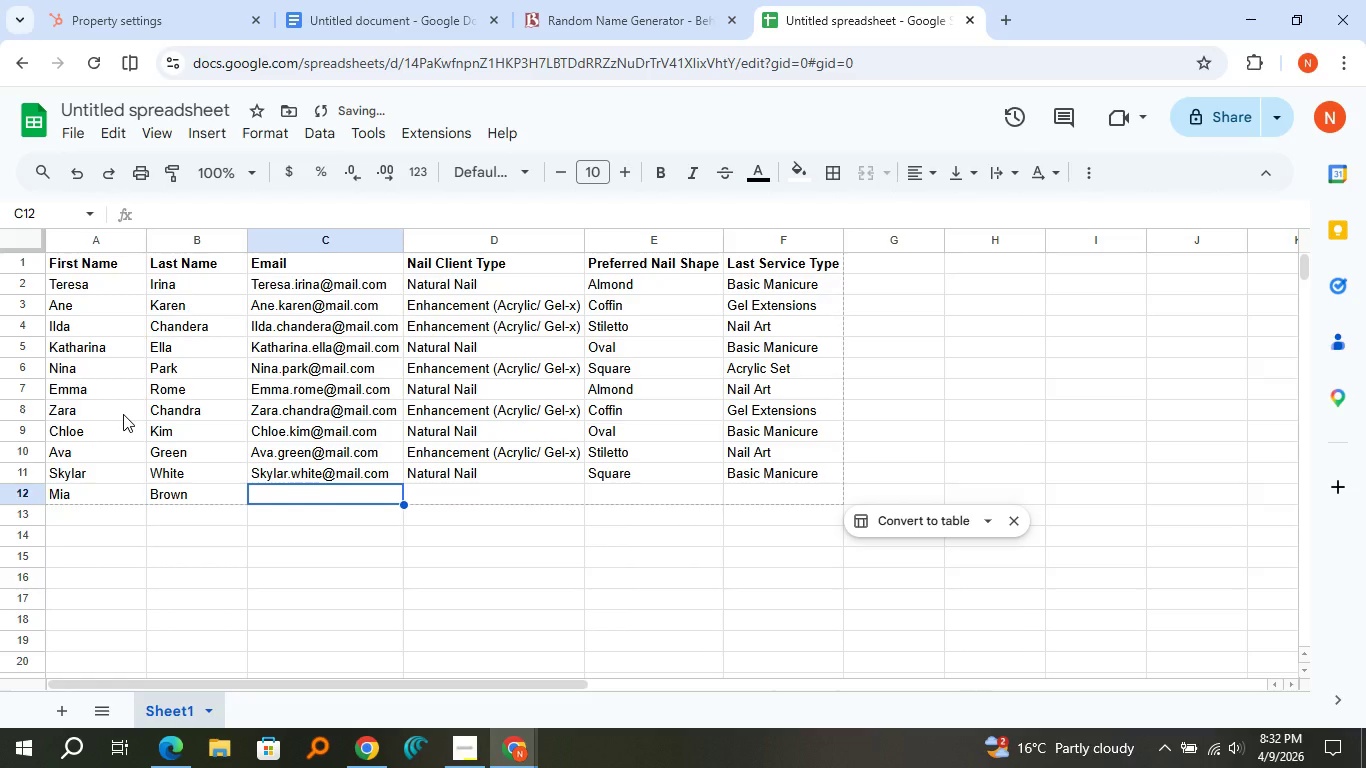 
type(Mia.brown@mail.com)
 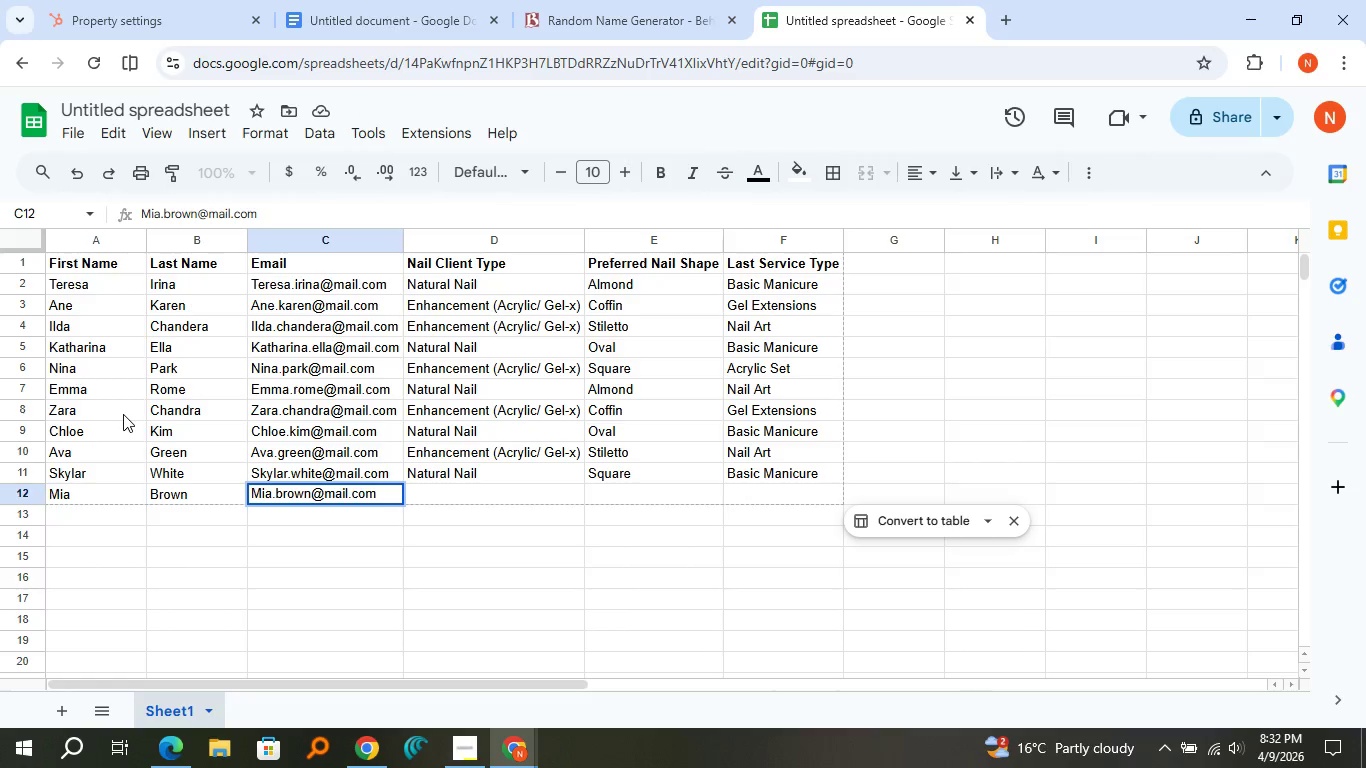 
key(ArrowRight)
 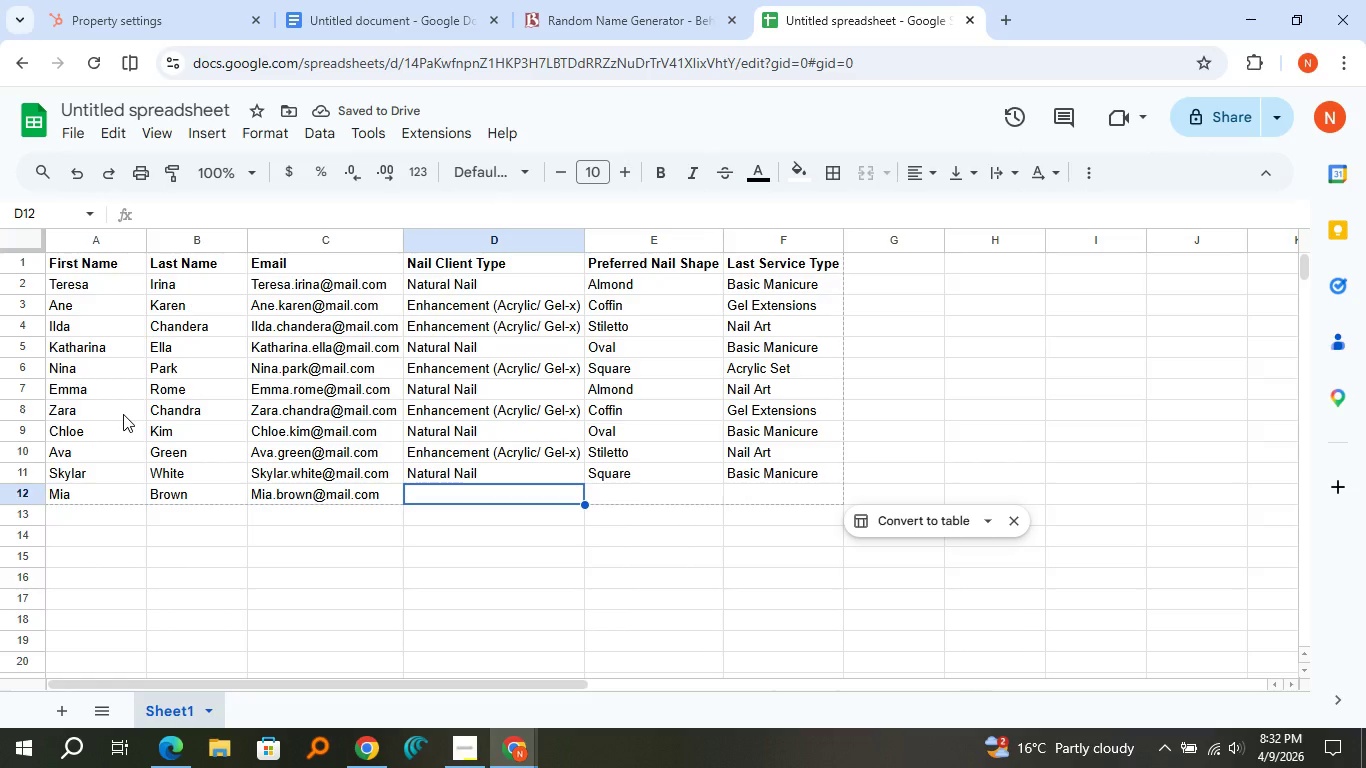 
wait(5.41)
 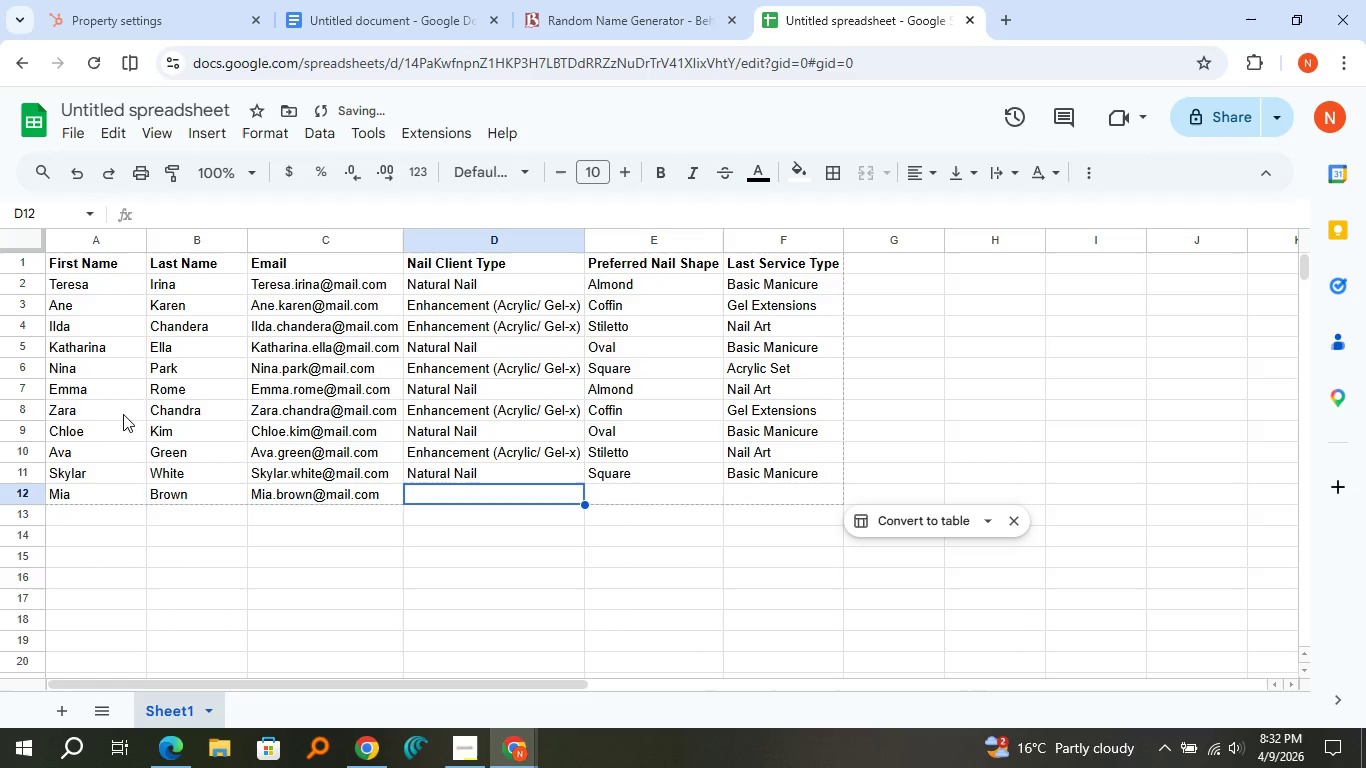 
key(Shift+E)
 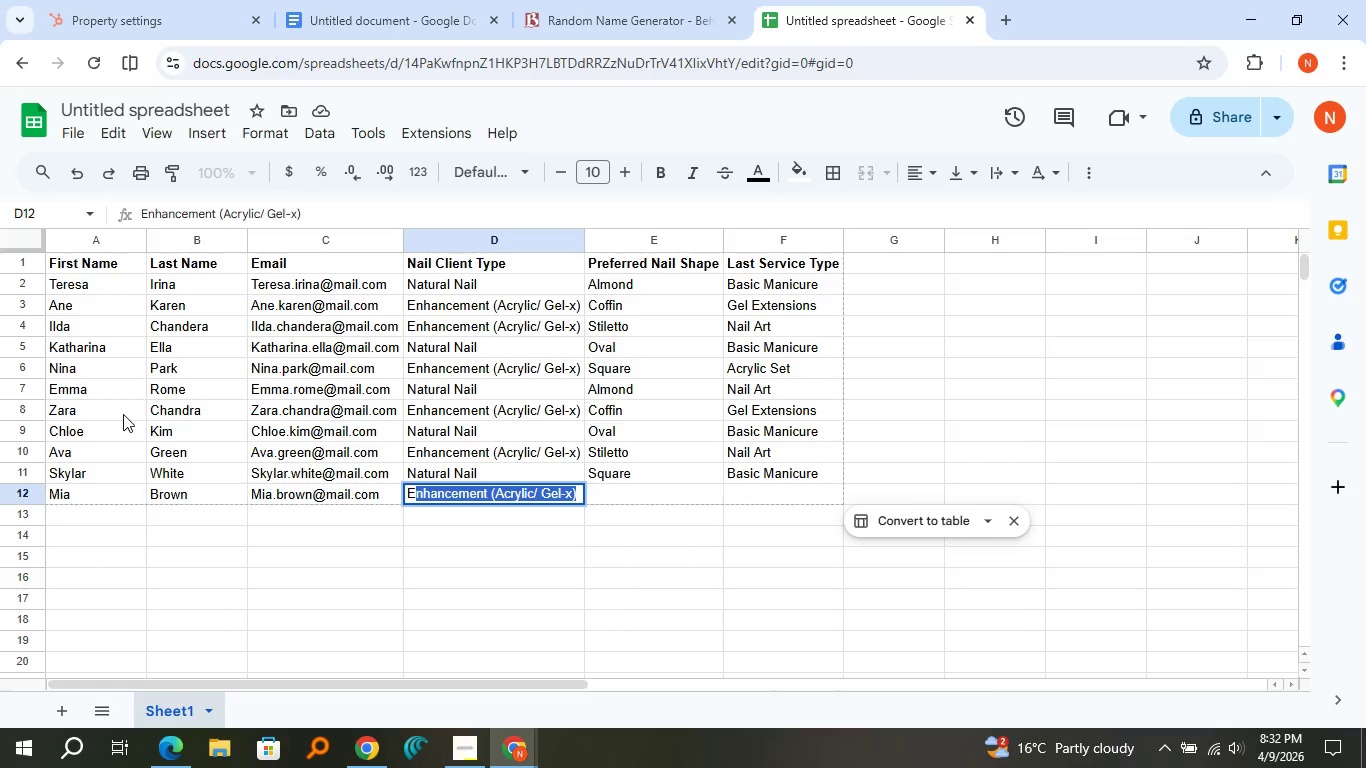 
key(ArrowRight)
 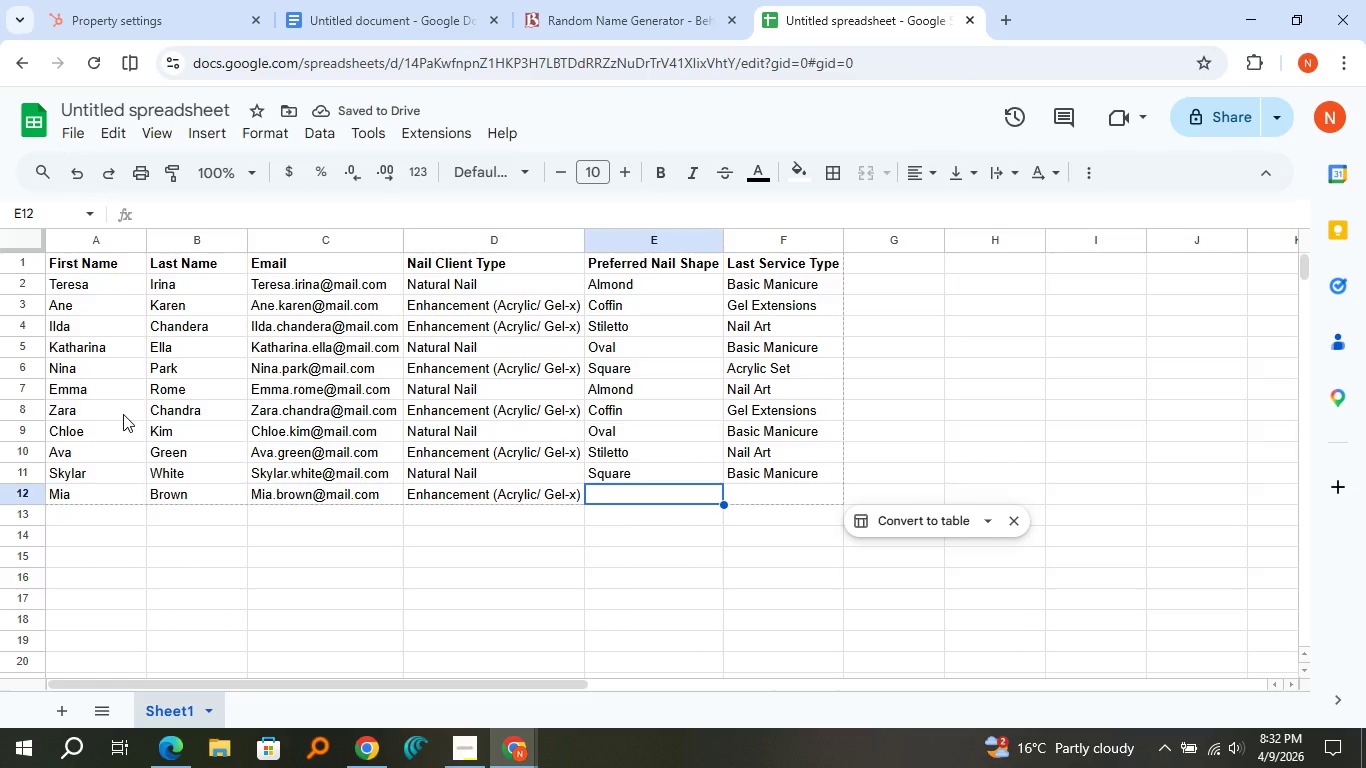 
type(Coff)
 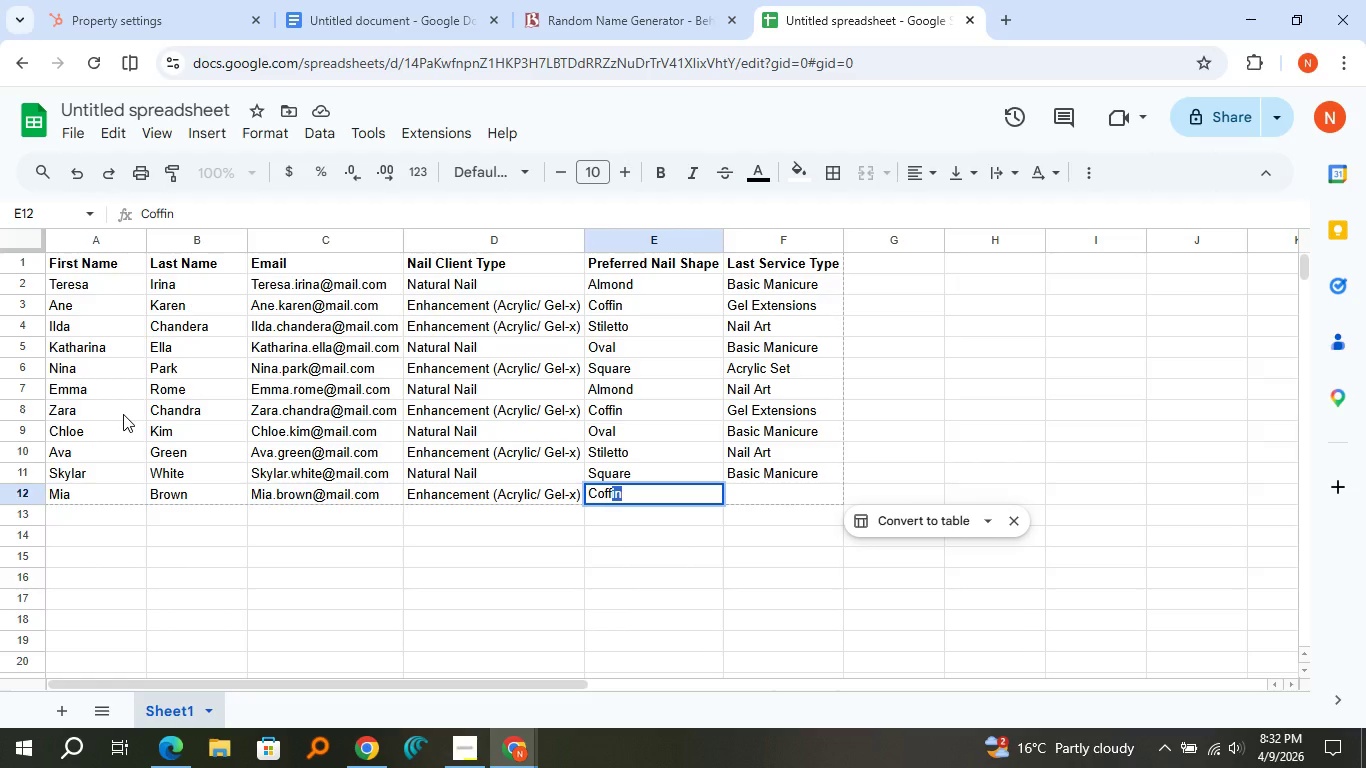 
key(ArrowRight)
 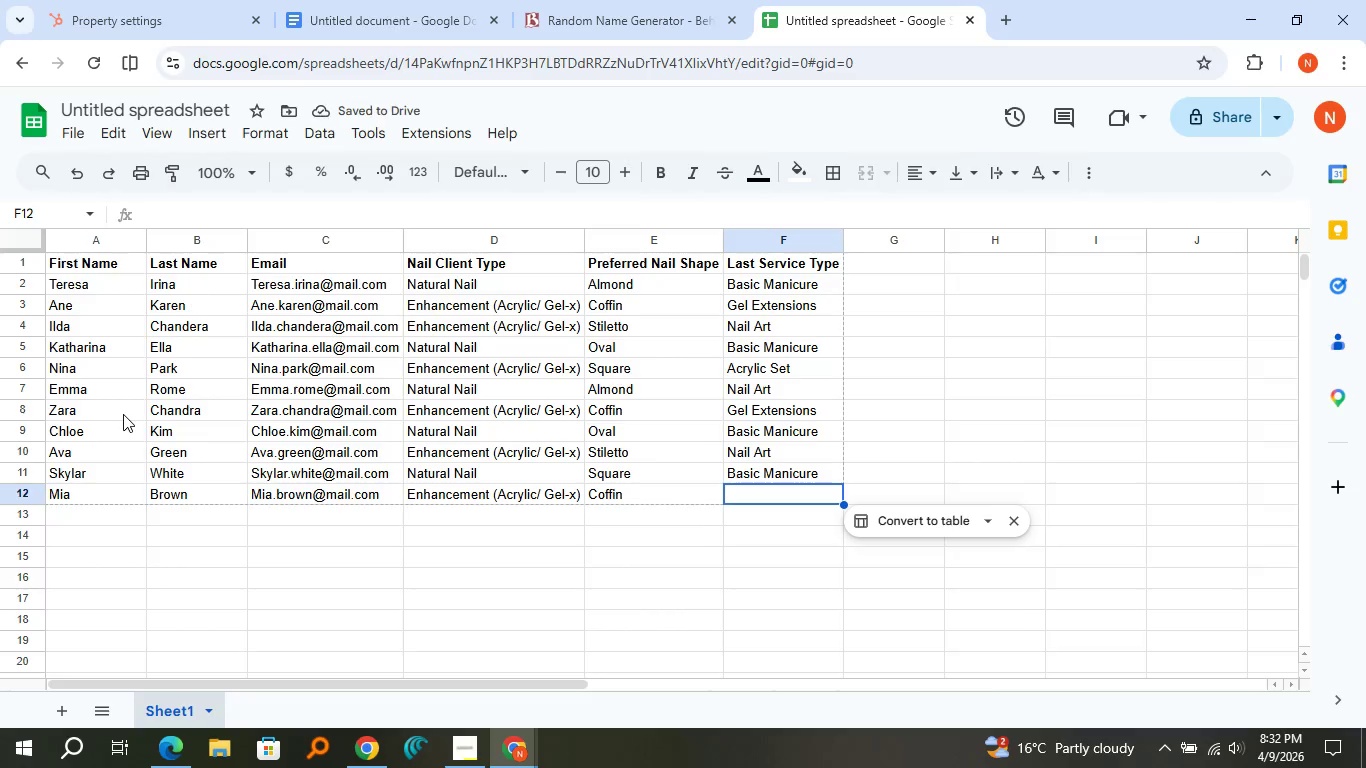 
type(Acr)
 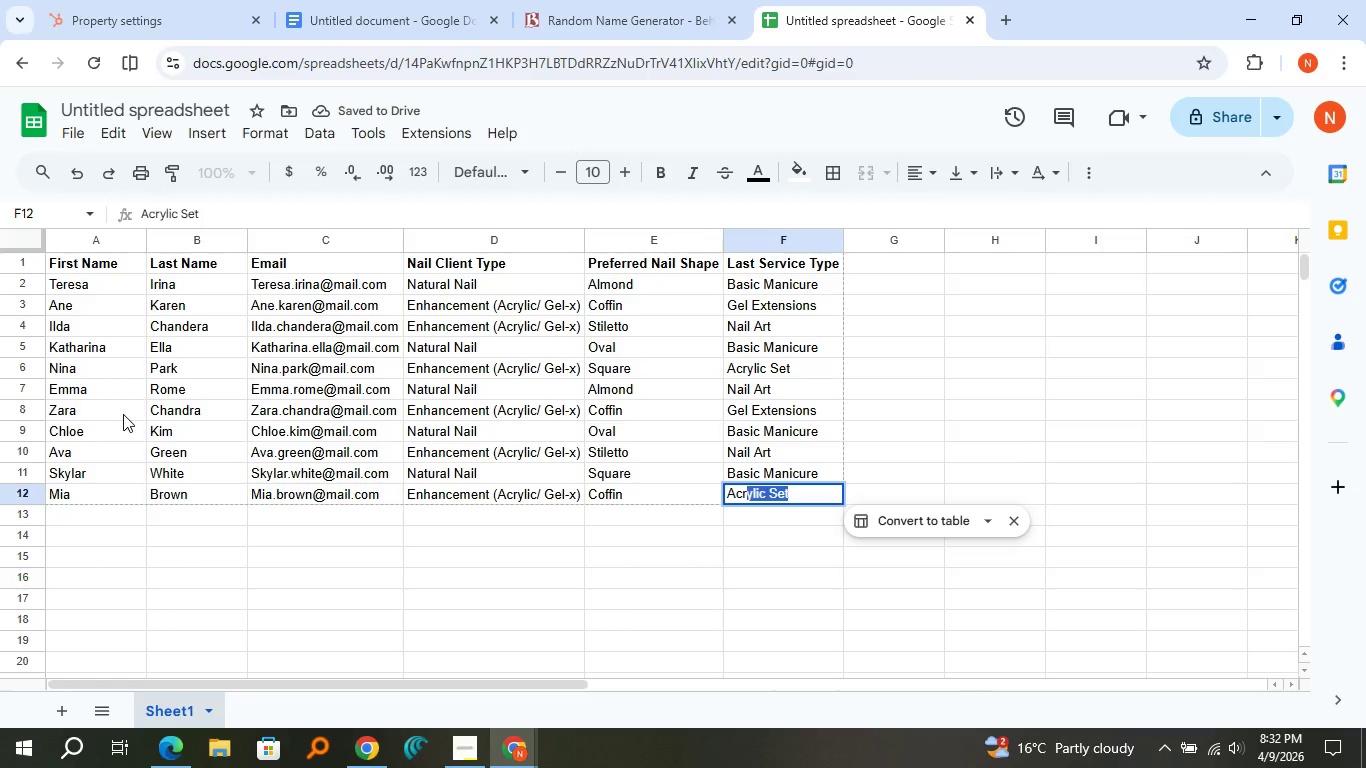 
key(ArrowRight)
 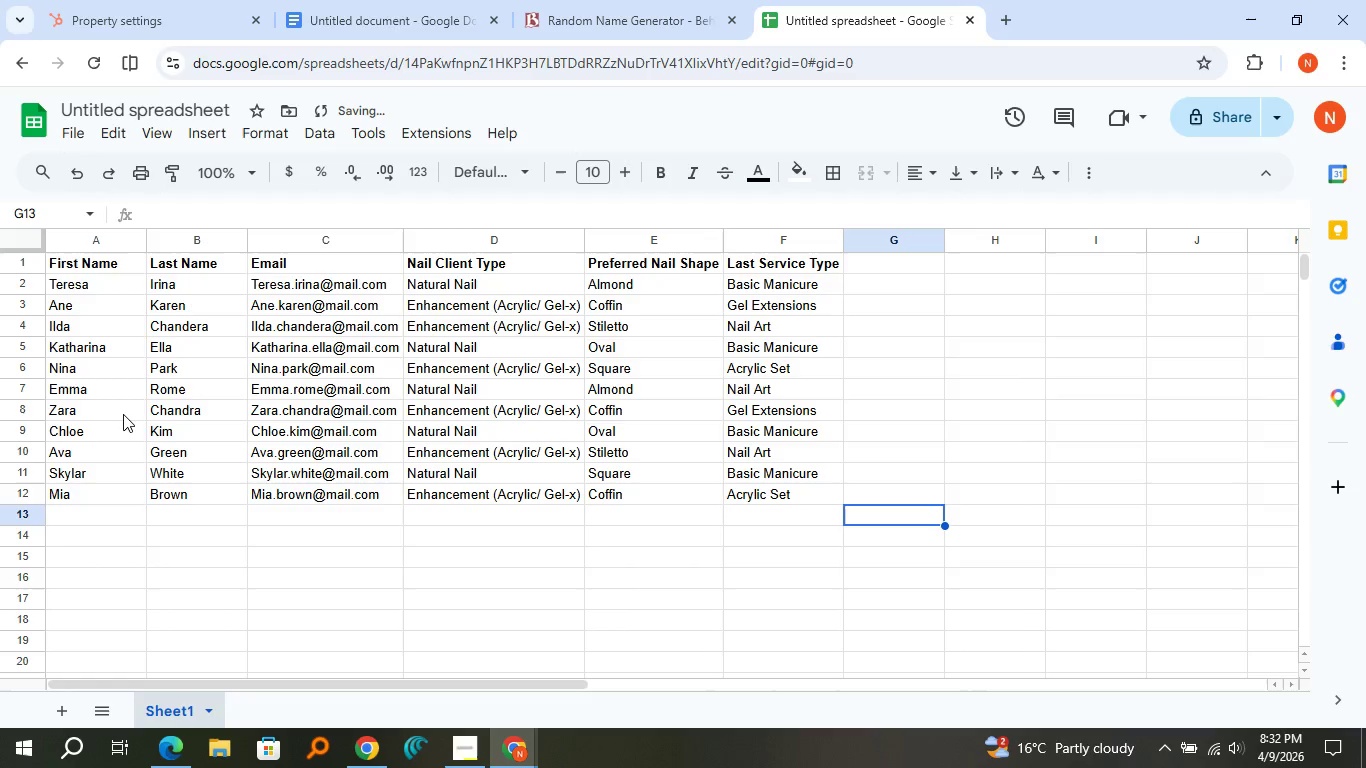 
key(ArrowDown)
 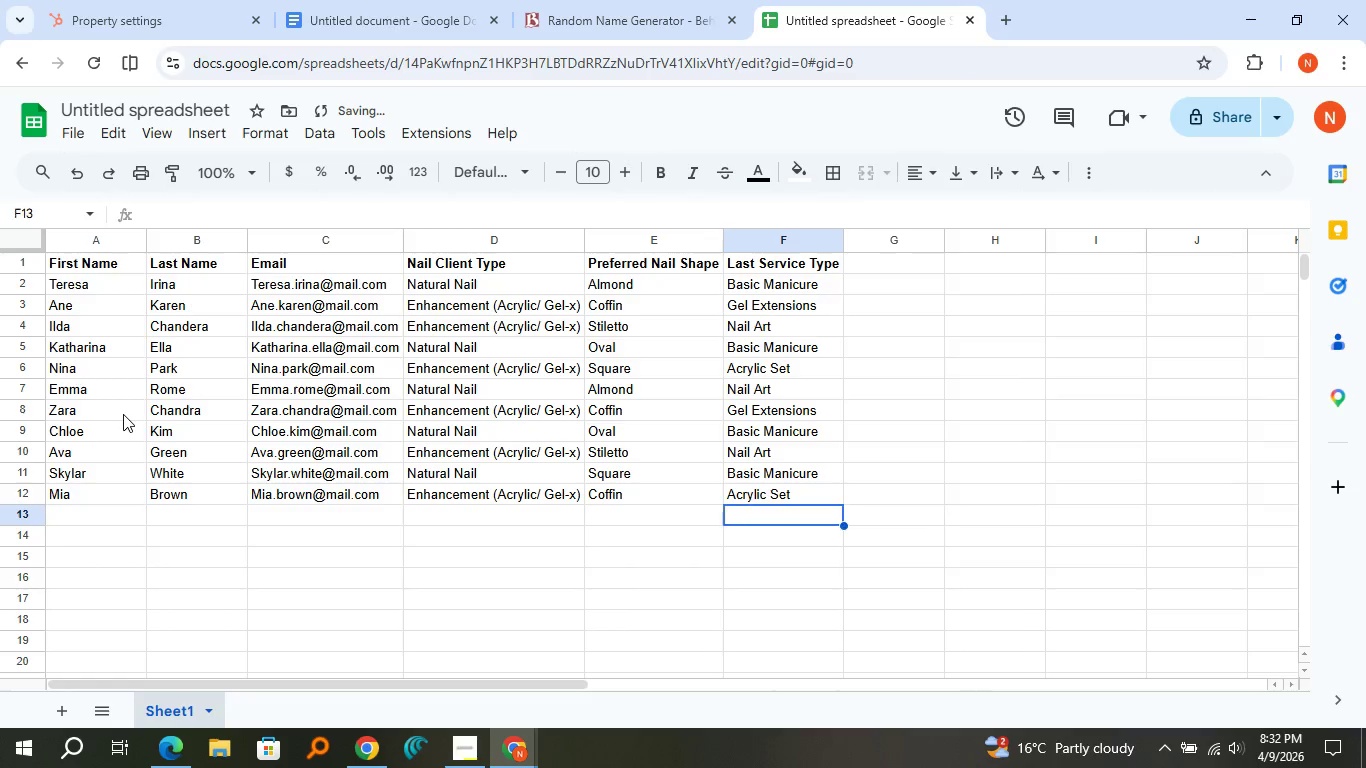 
key(ArrowLeft)
 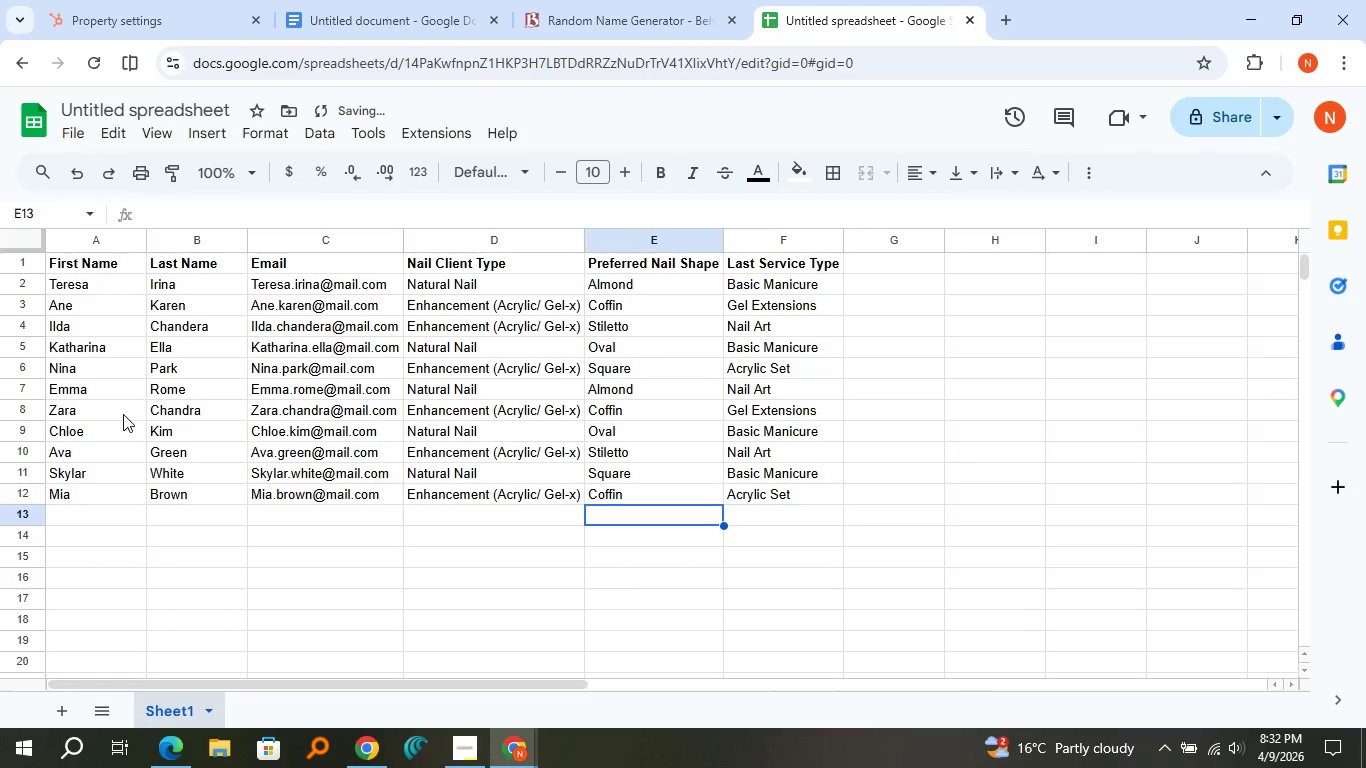 
key(ArrowLeft)
 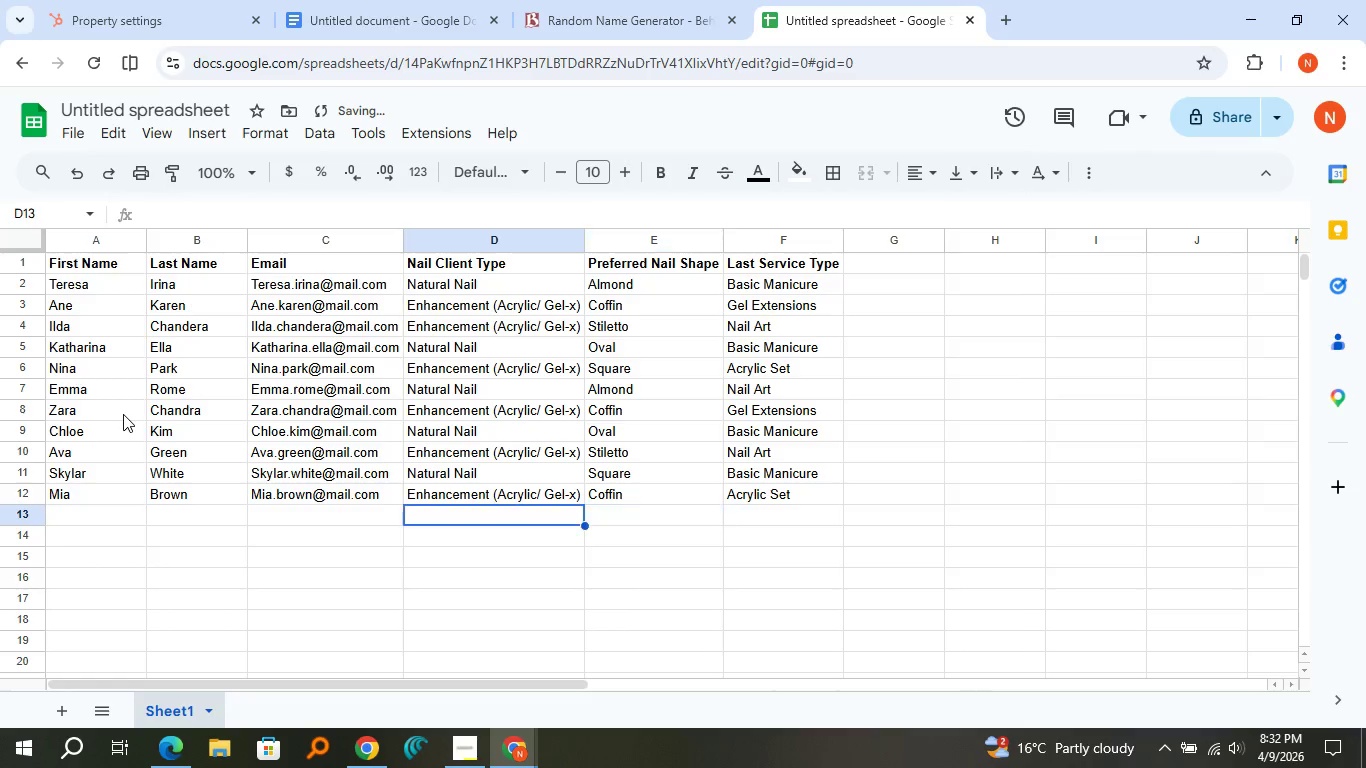 
key(ArrowLeft)
 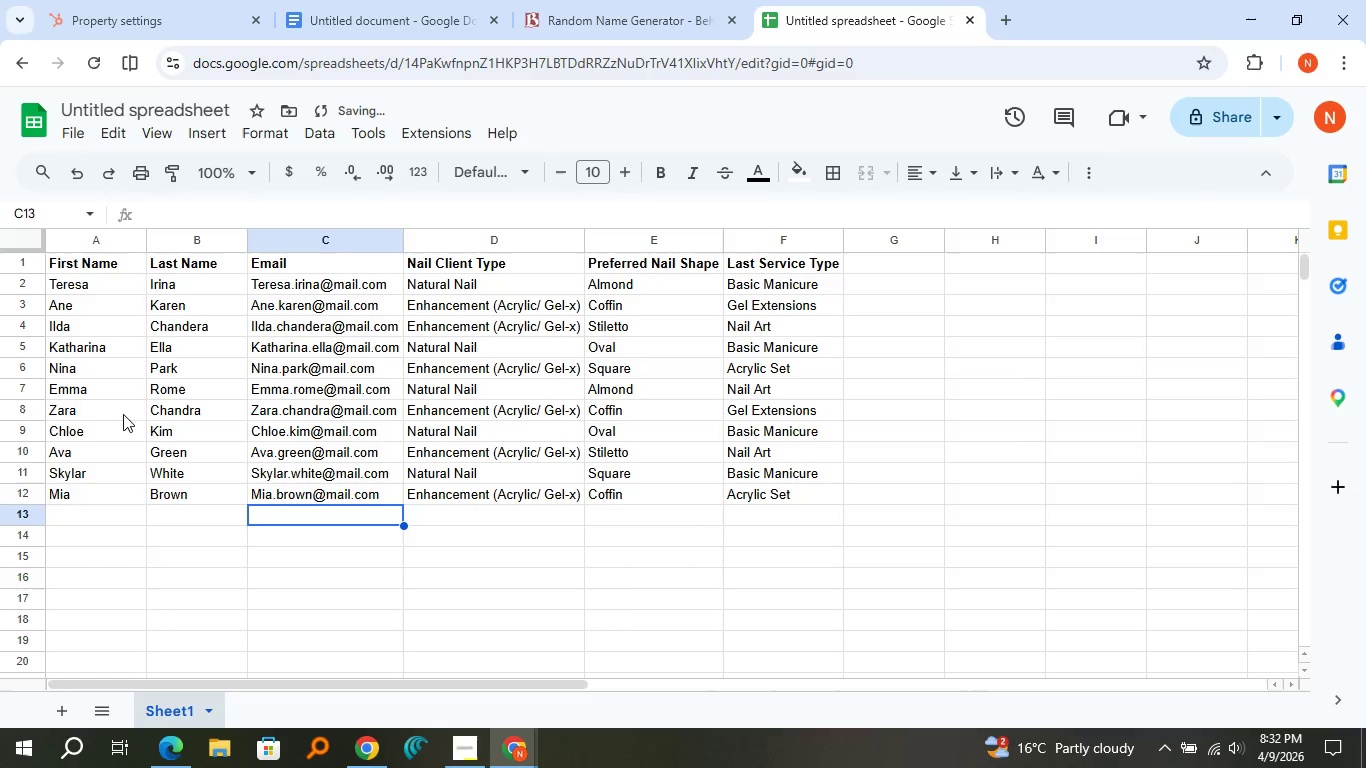 
key(ArrowLeft)
 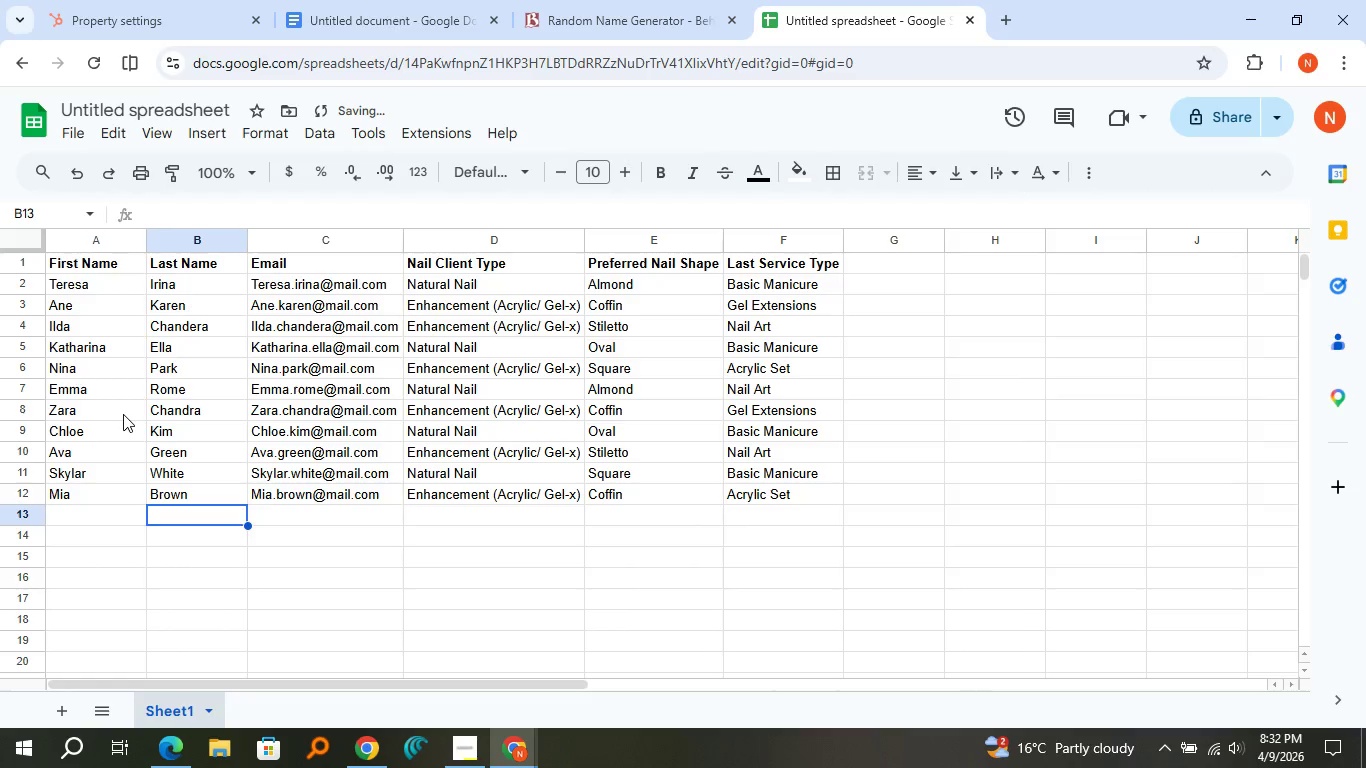 
key(ArrowLeft)
 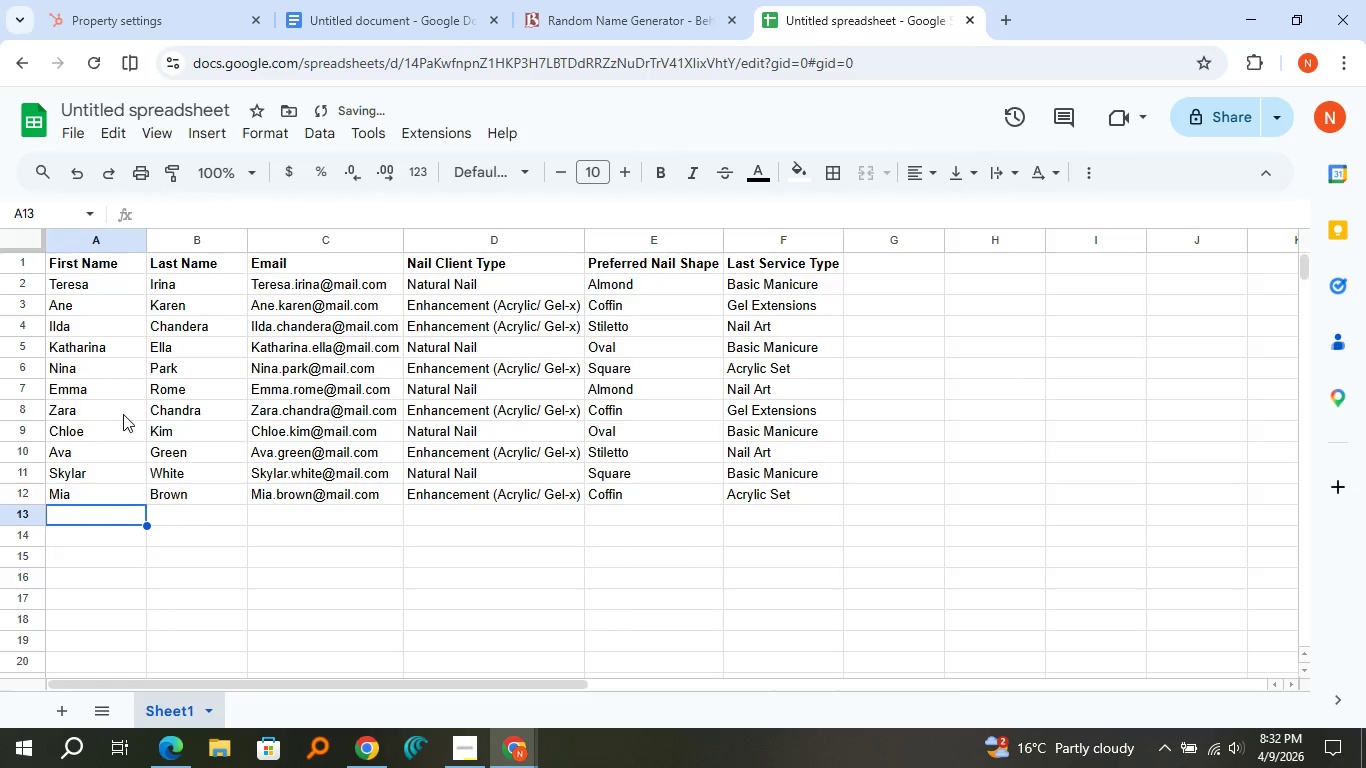 
key(ArrowLeft)
 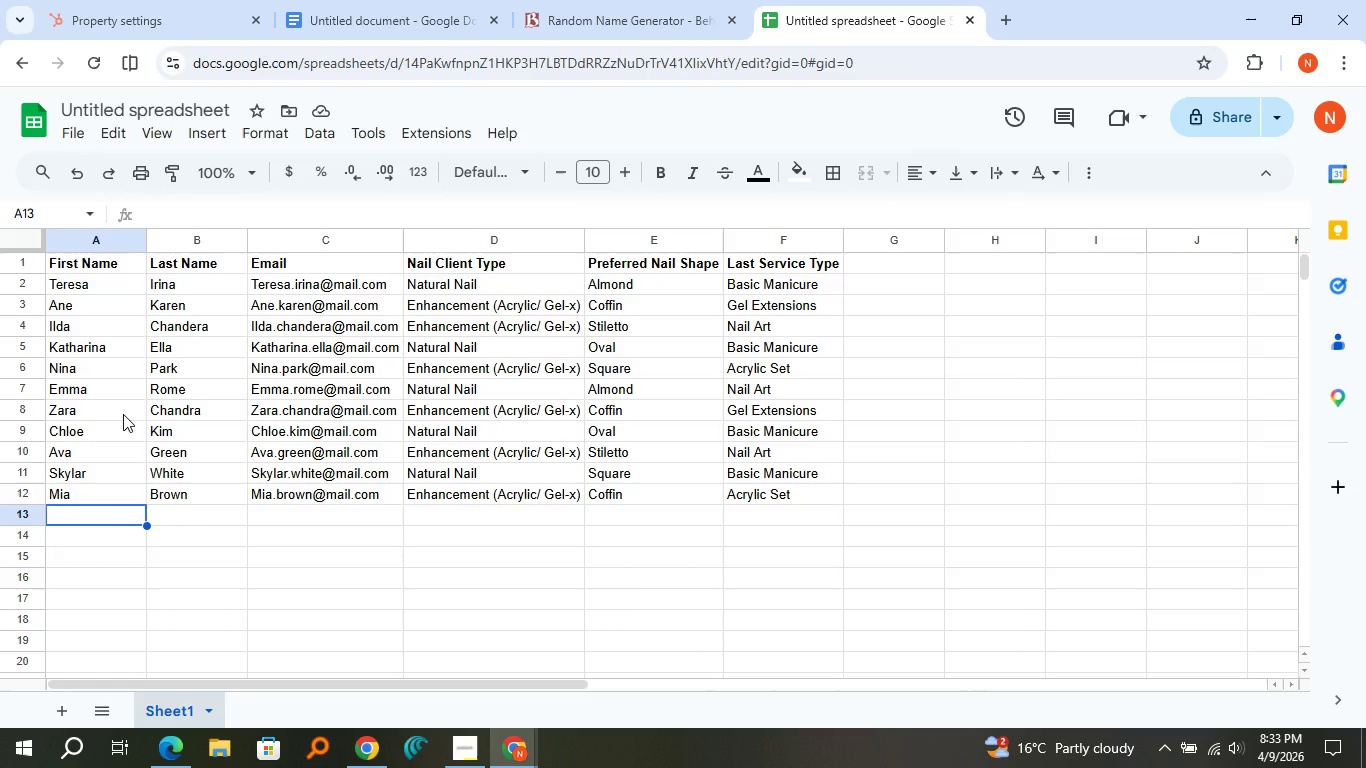 
wait(7.8)
 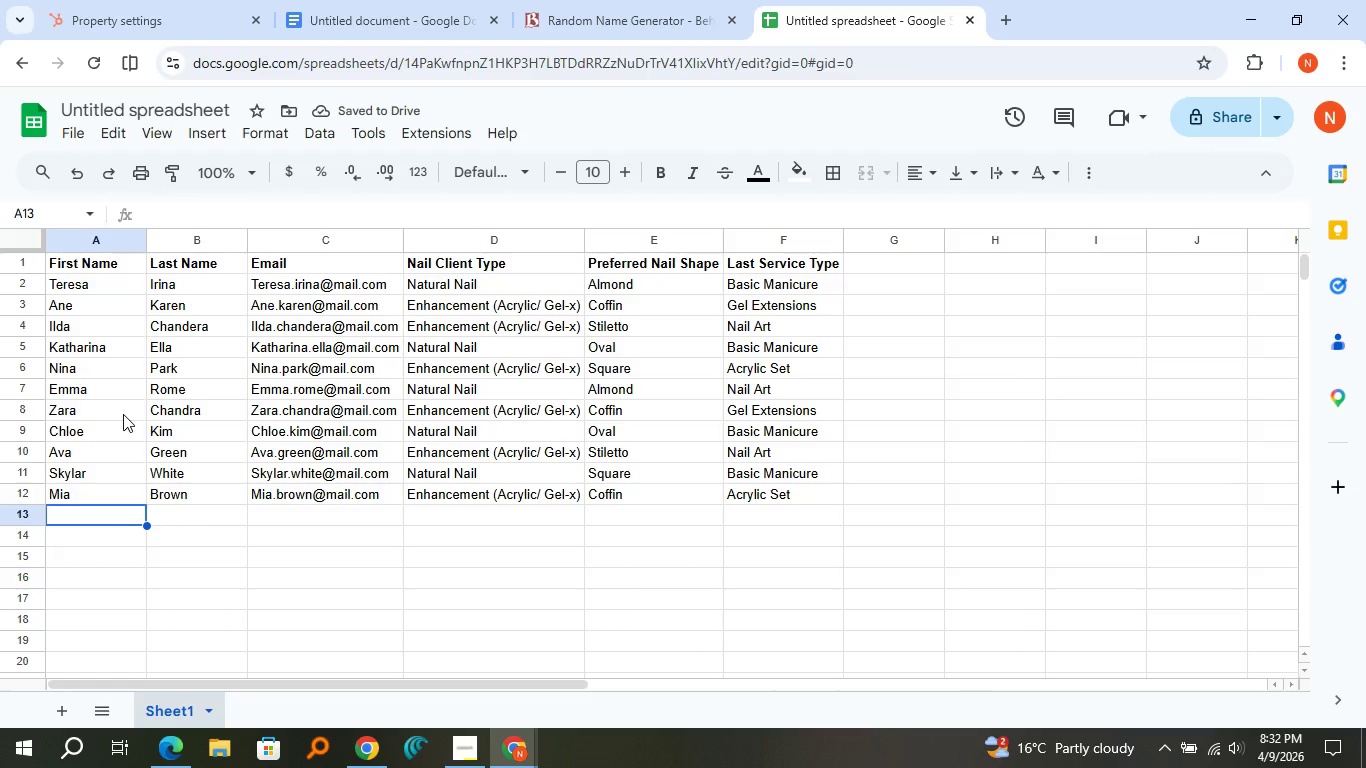 
type(Ella)
 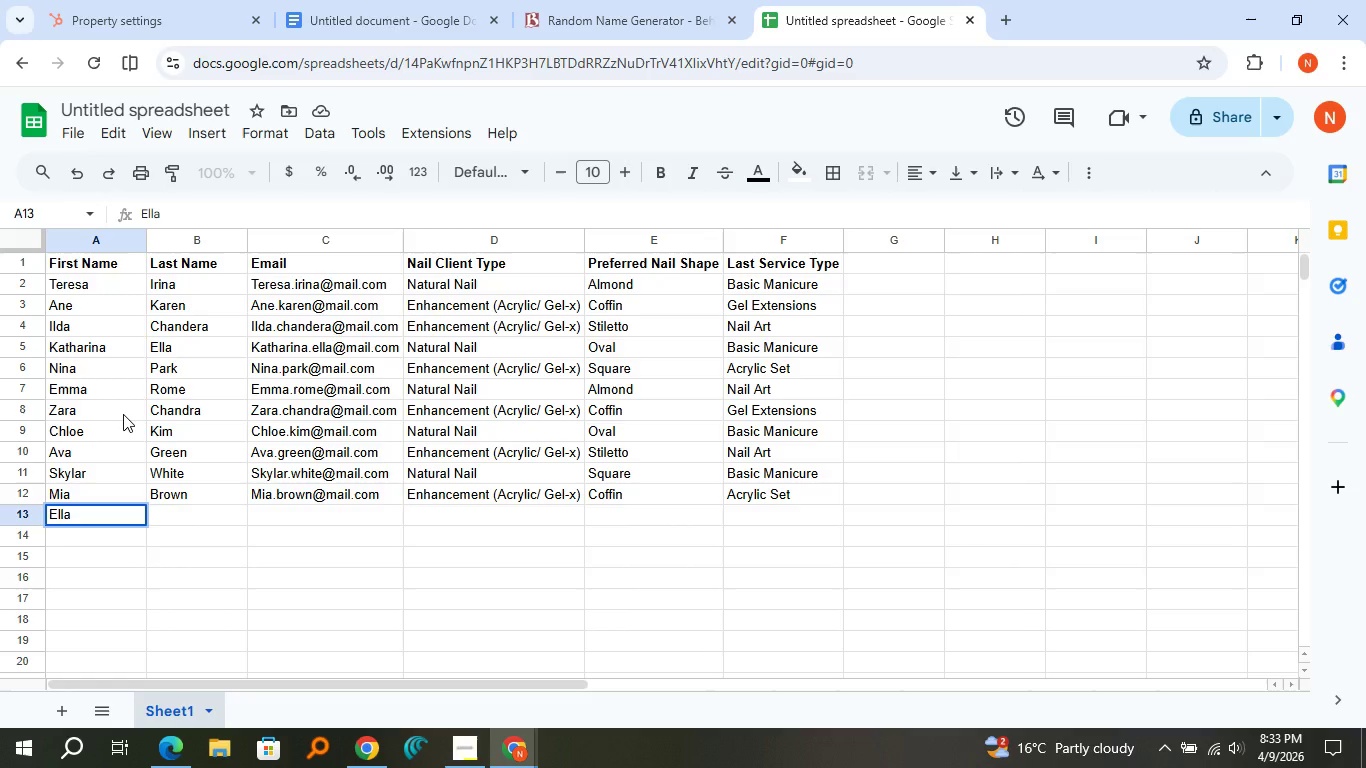 
key(ArrowRight)
 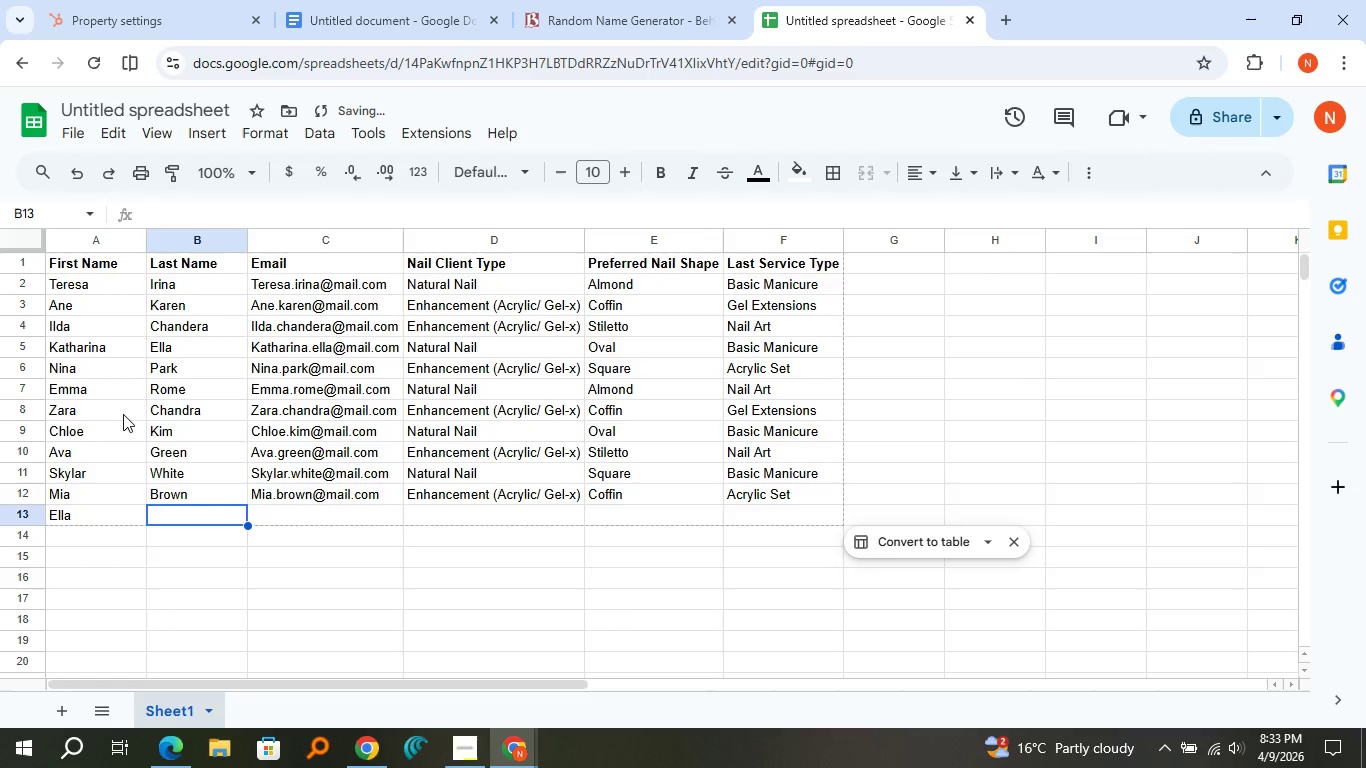 
type(Wood)
 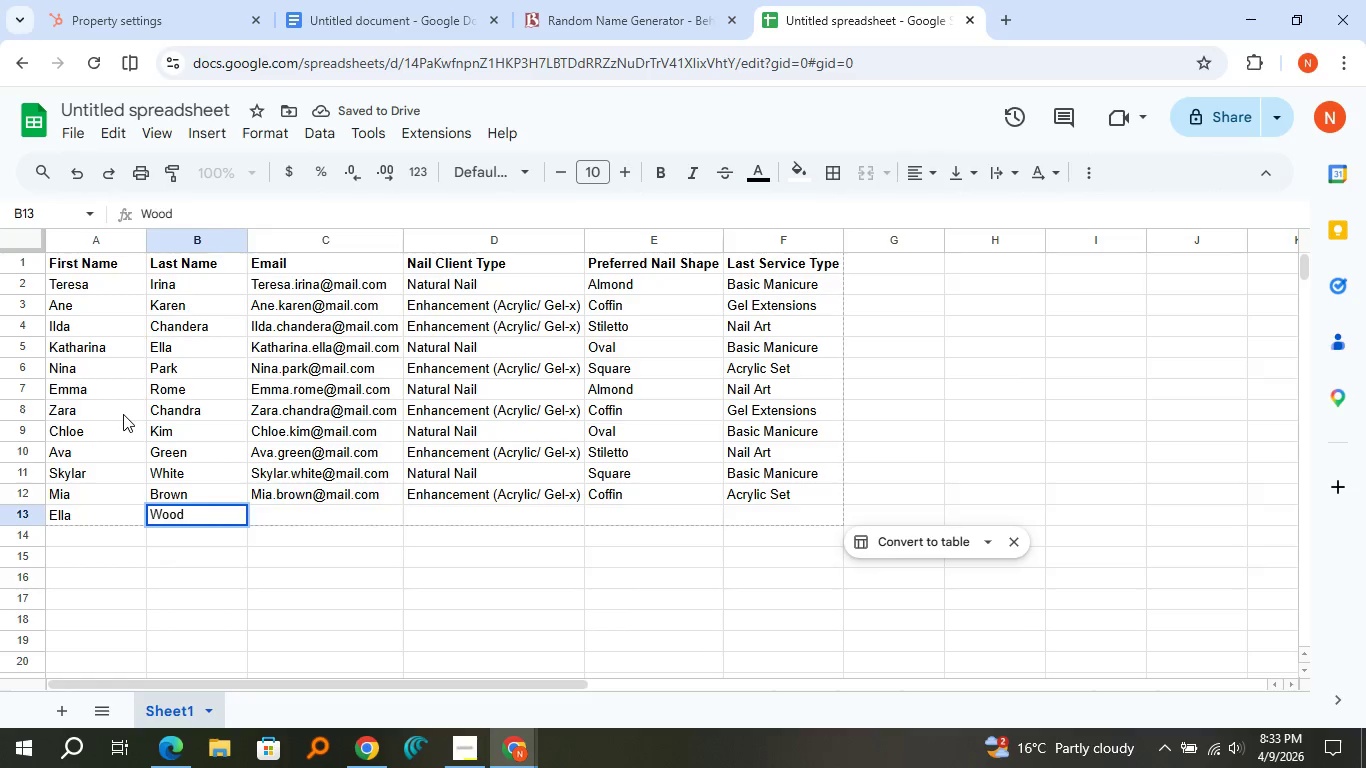 
key(ArrowRight)
 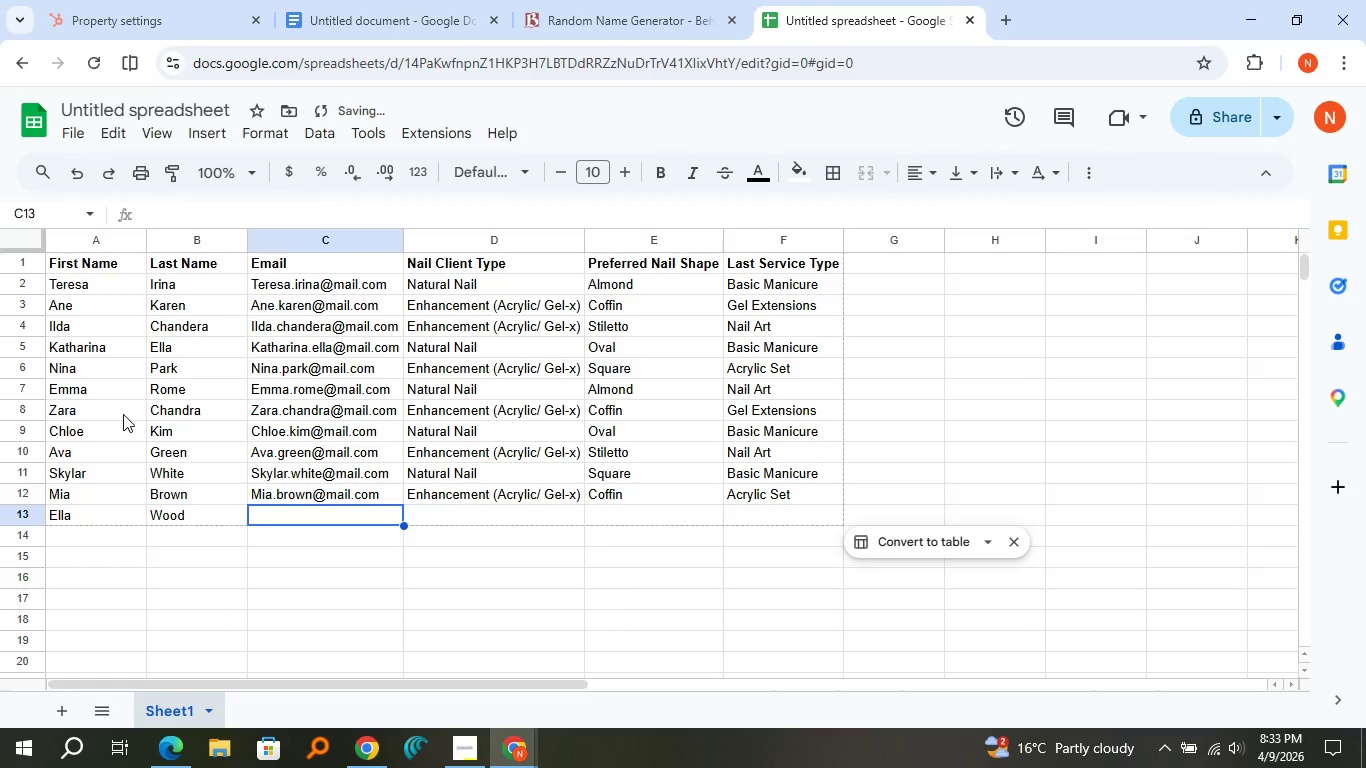 
type(Ella.wood@mail.com)
 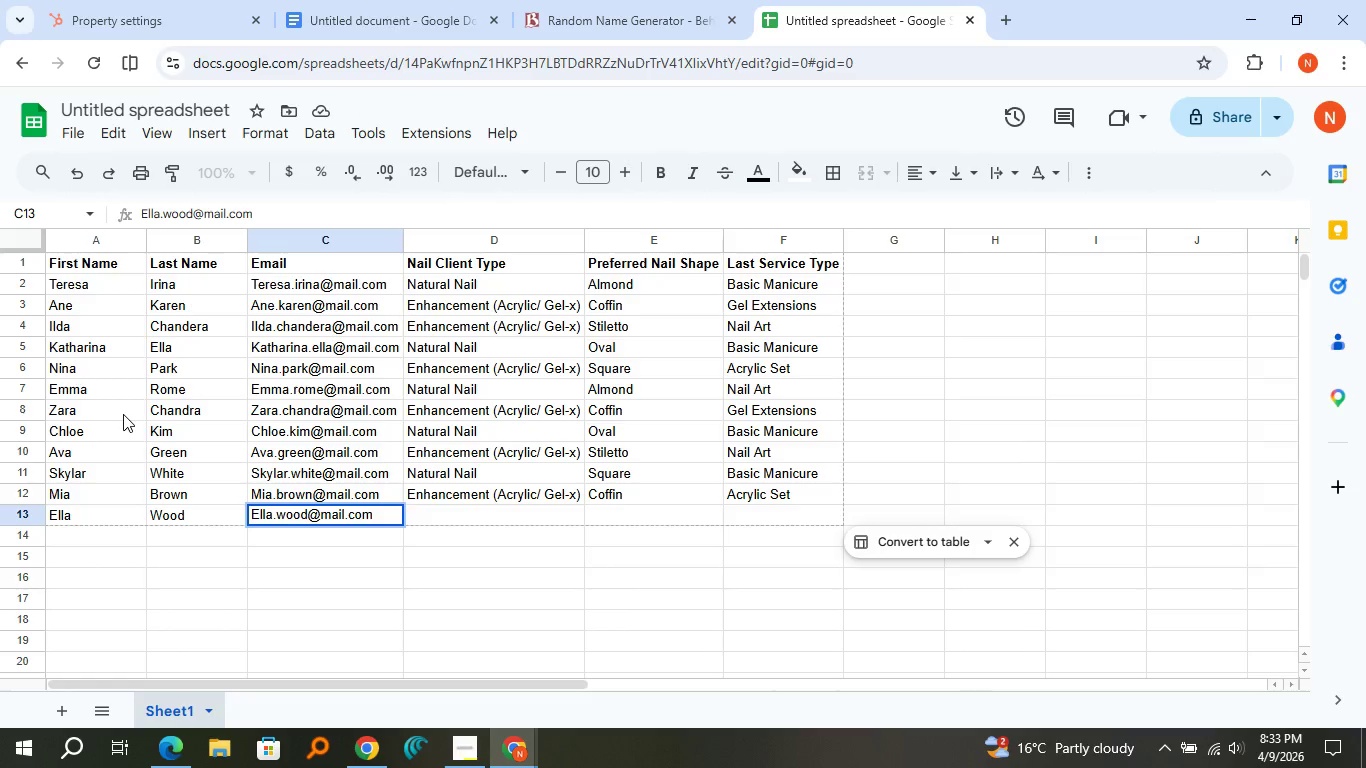 
key(ArrowRight)
 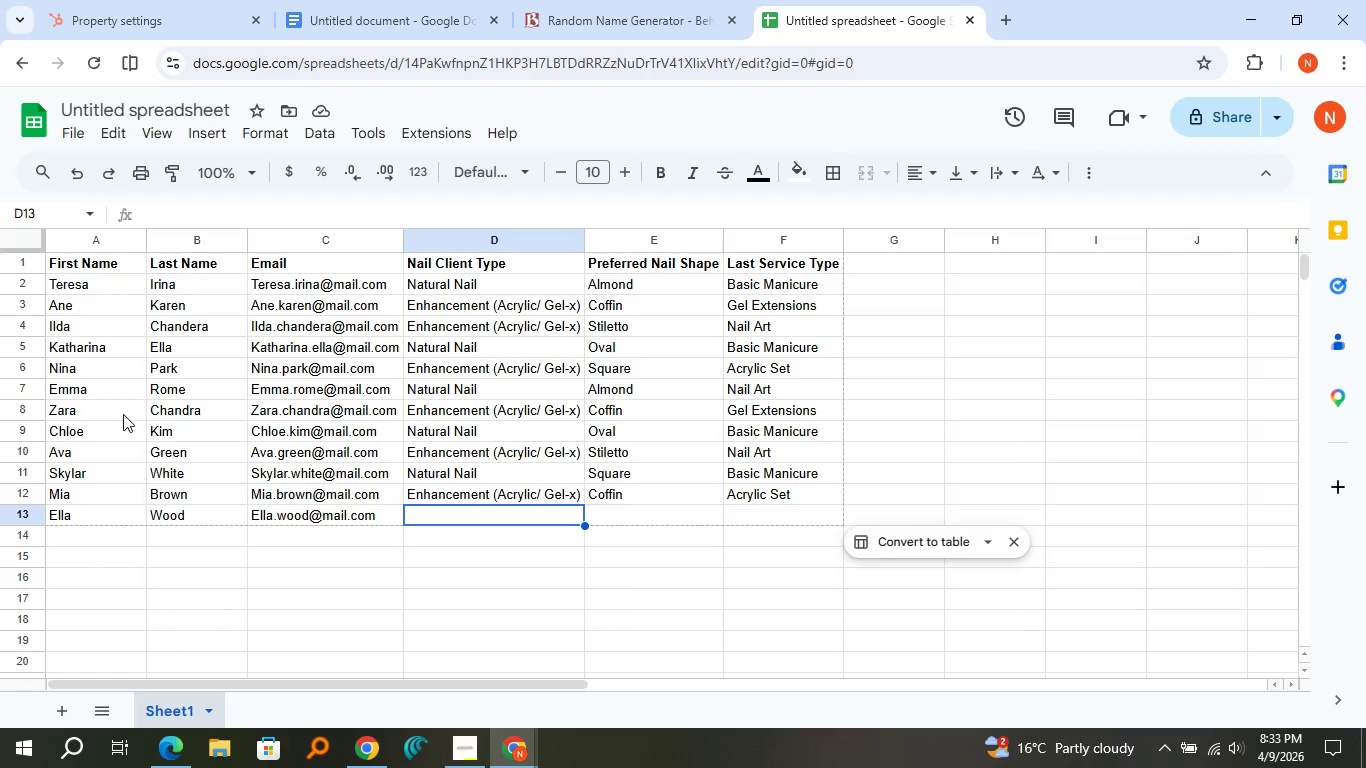 
wait(15.12)
 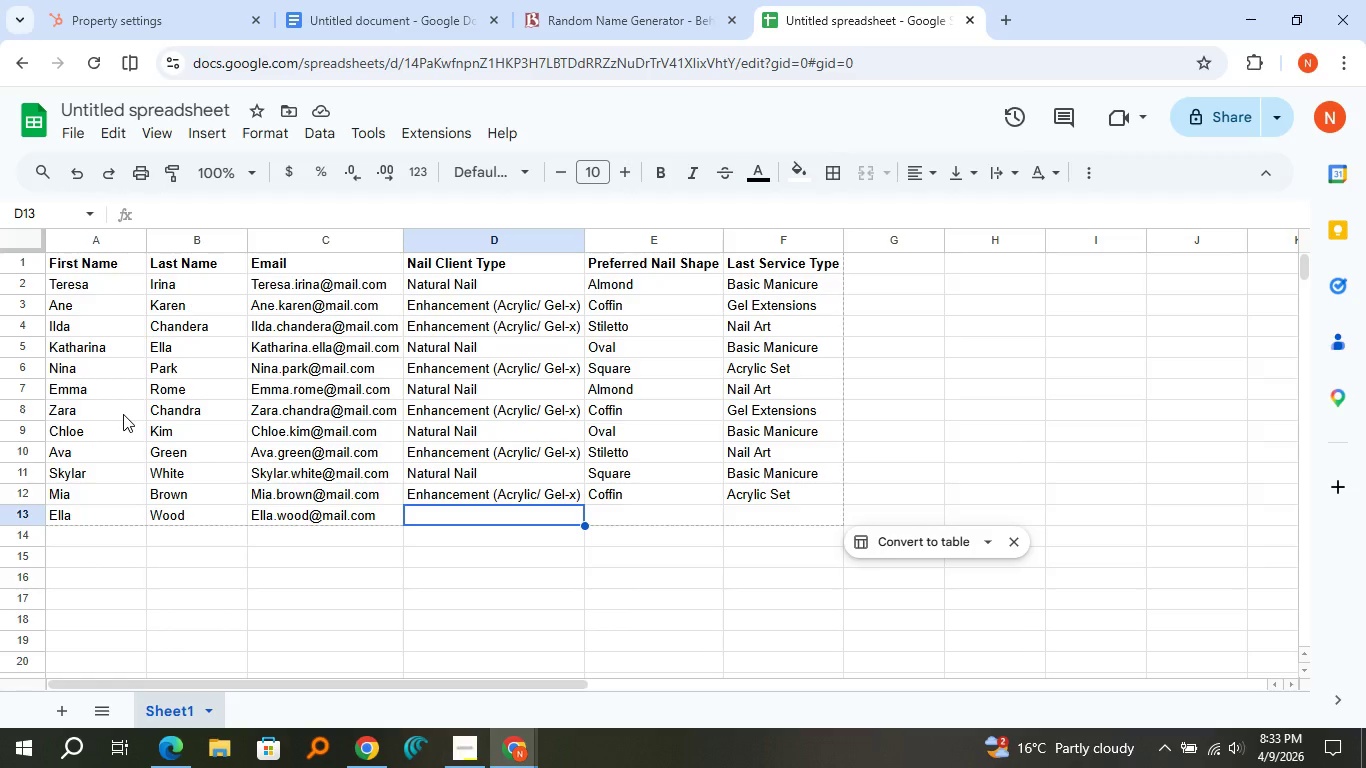 
type(Nat)
 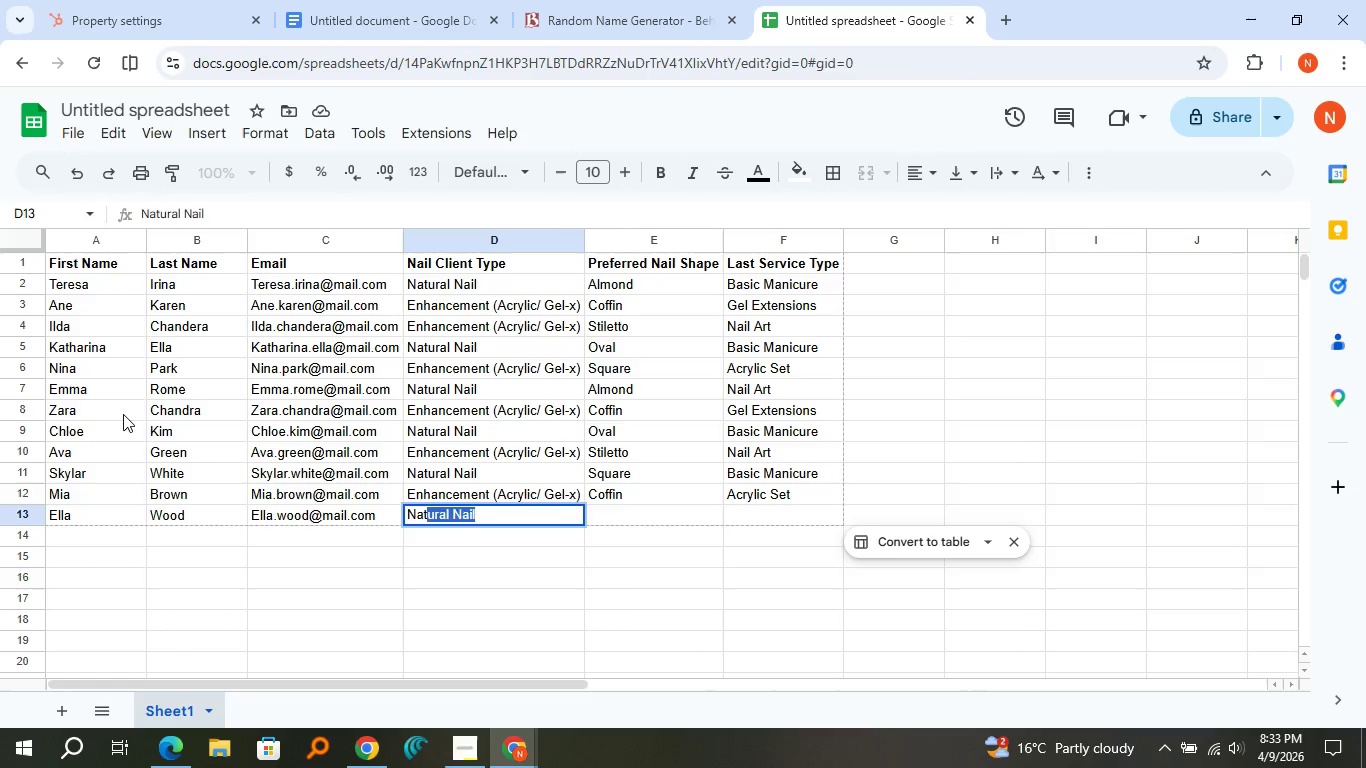 
key(ArrowRight)
 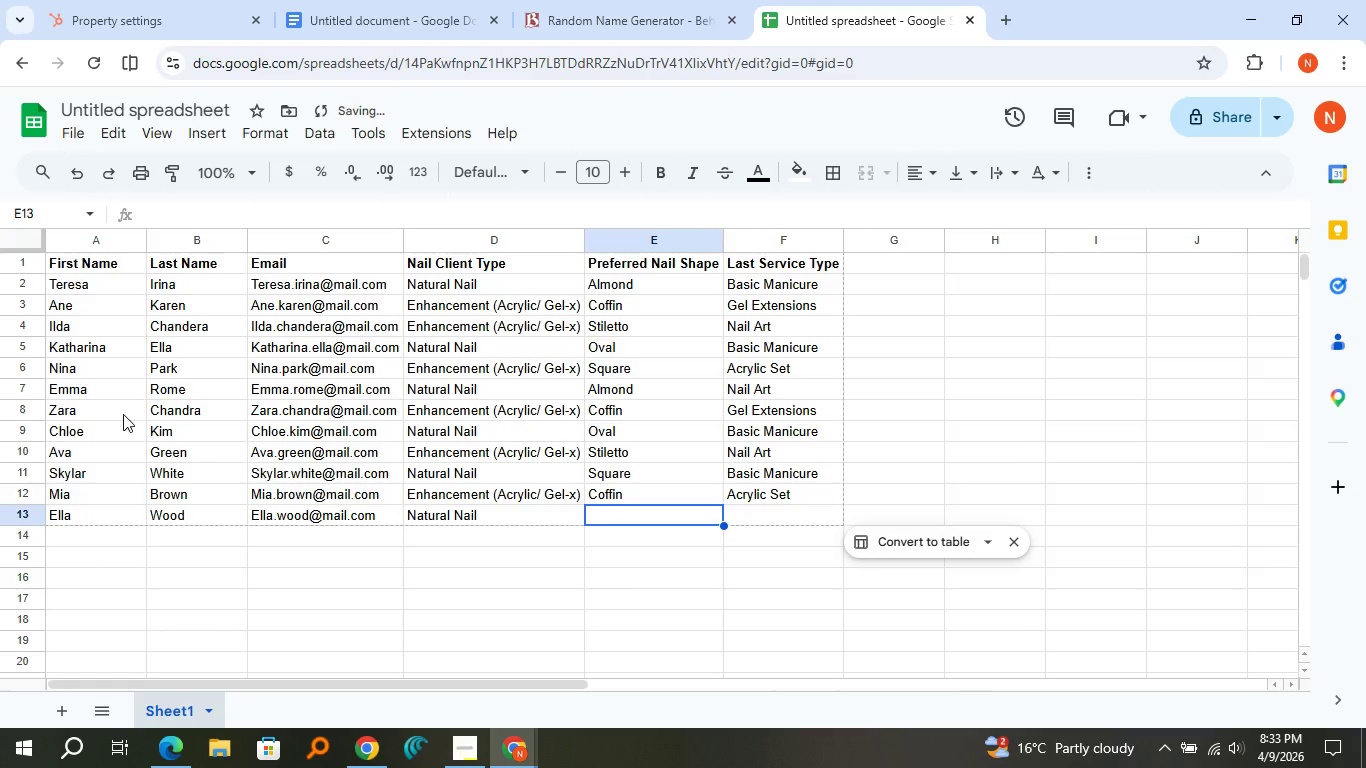 
type(Alm)
 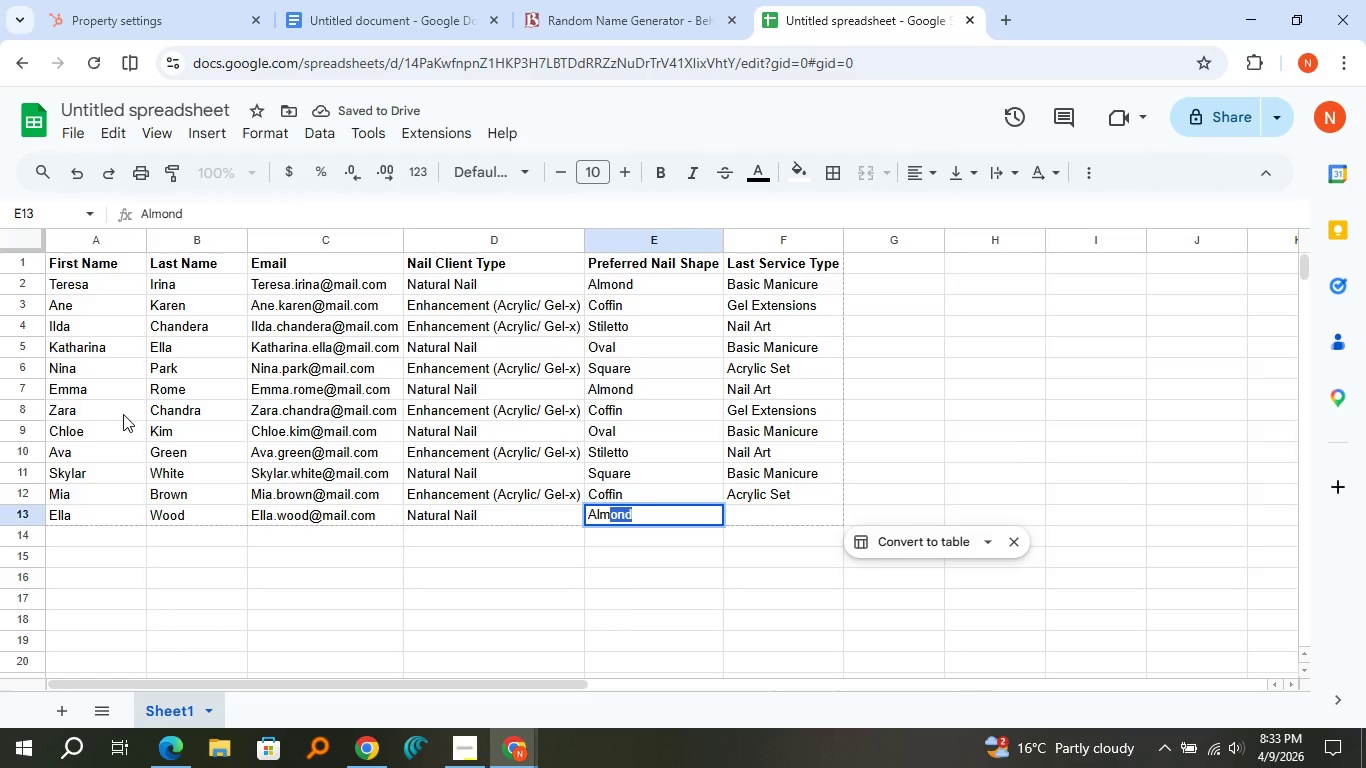 
key(ArrowRight)
 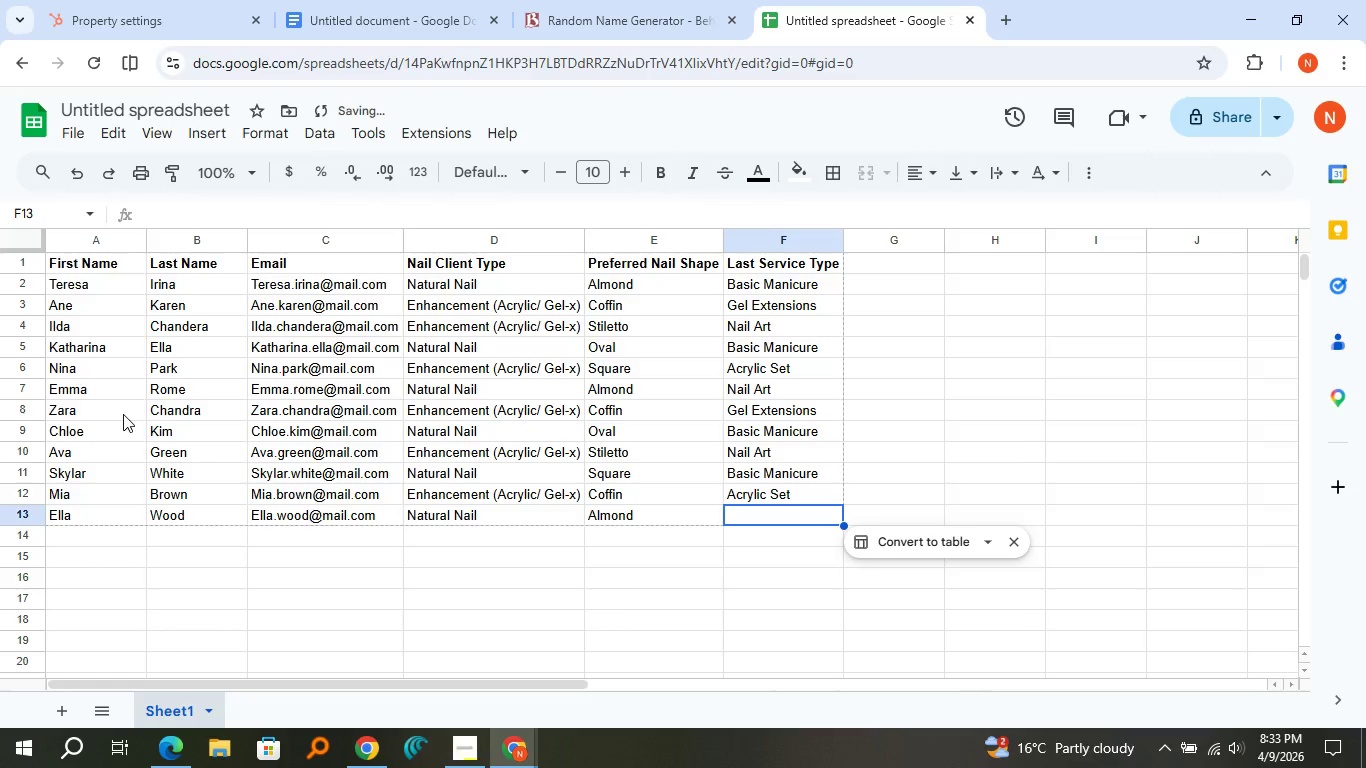 
hold_key(key=ShiftLeft, duration=0.52)
 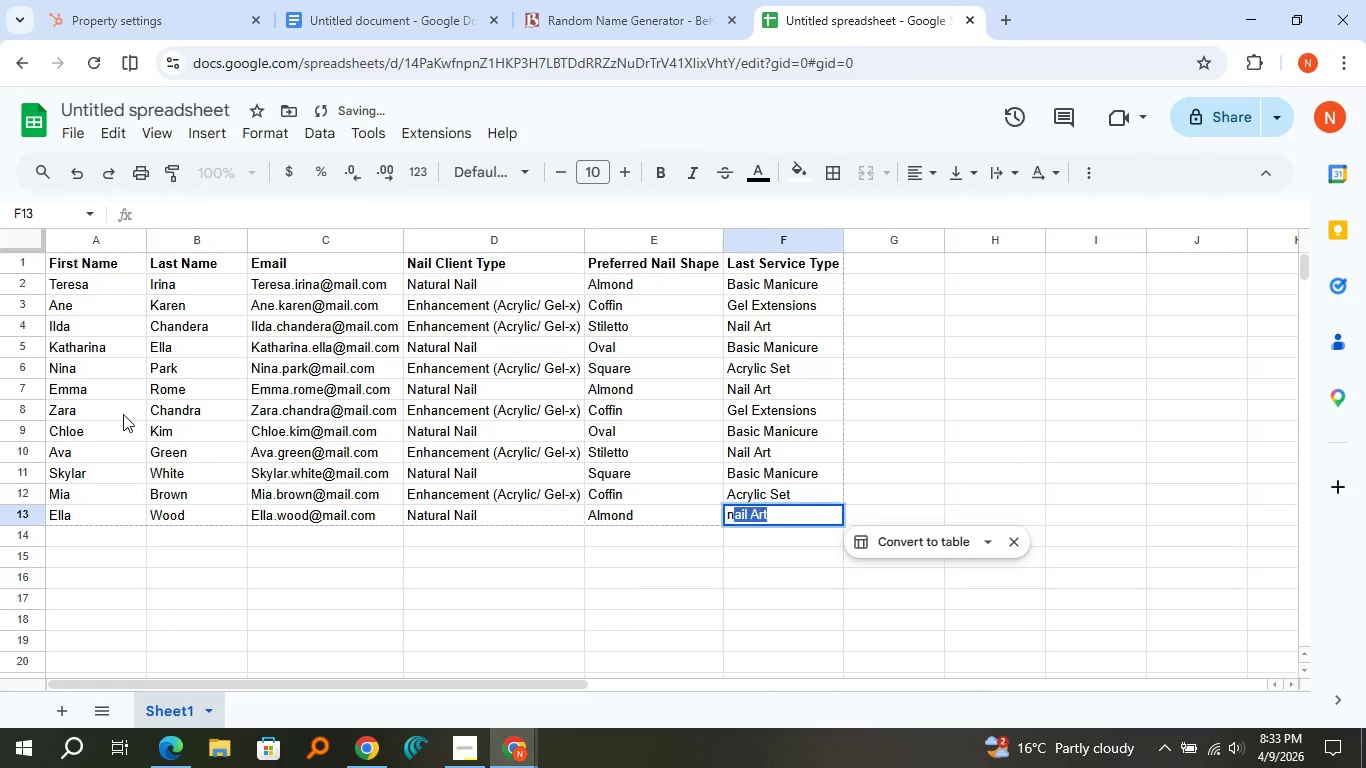 
type(na)
key(Backspace)
key(Backspace)
key(Backspace)
type(Na)
 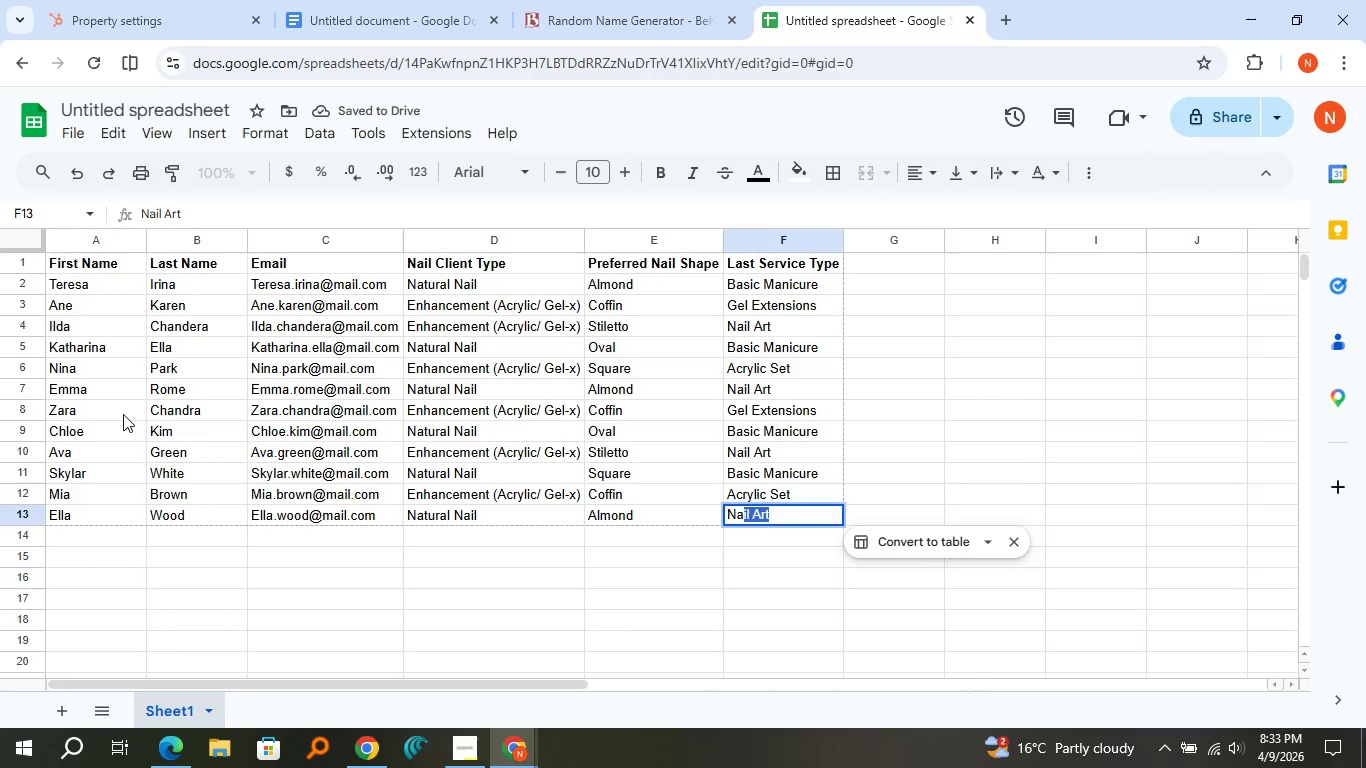 
key(ArrowRight)
 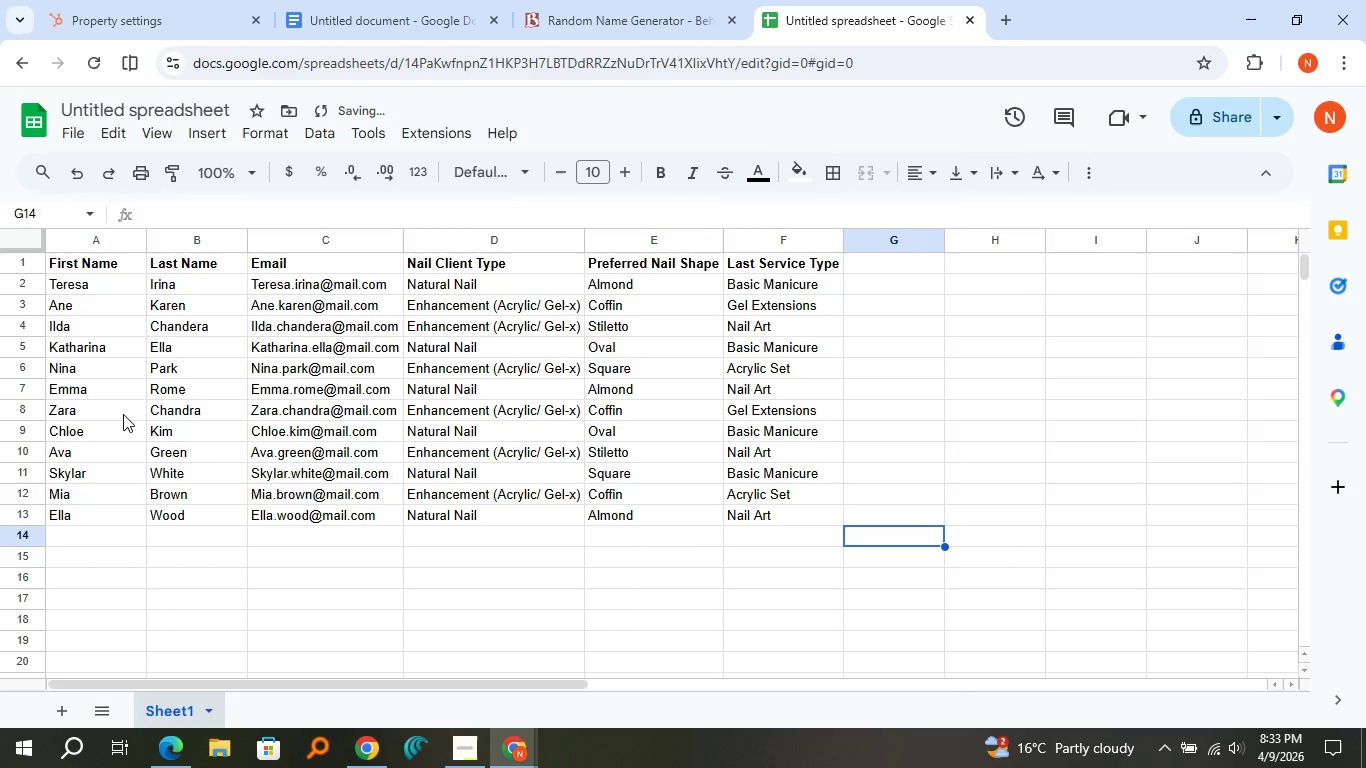 
key(ArrowDown)
 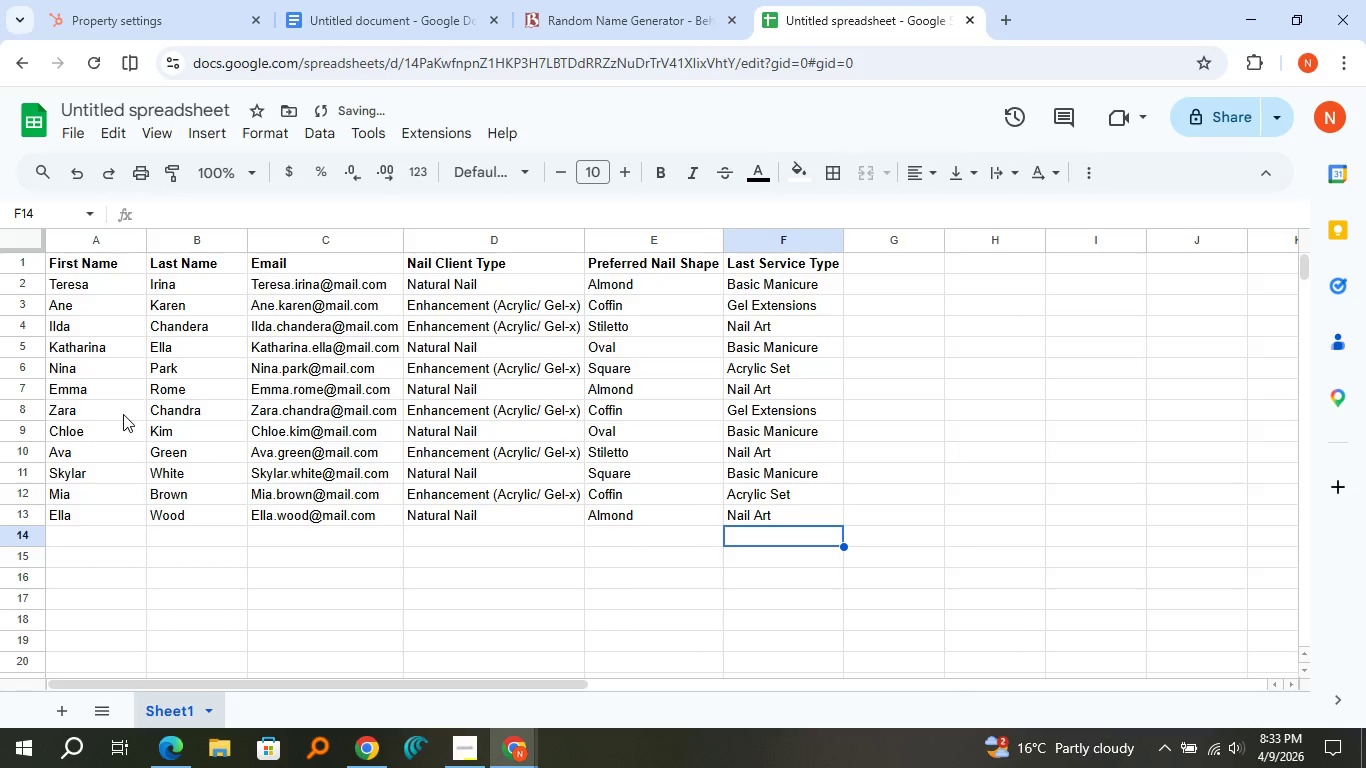 
key(ArrowLeft)
 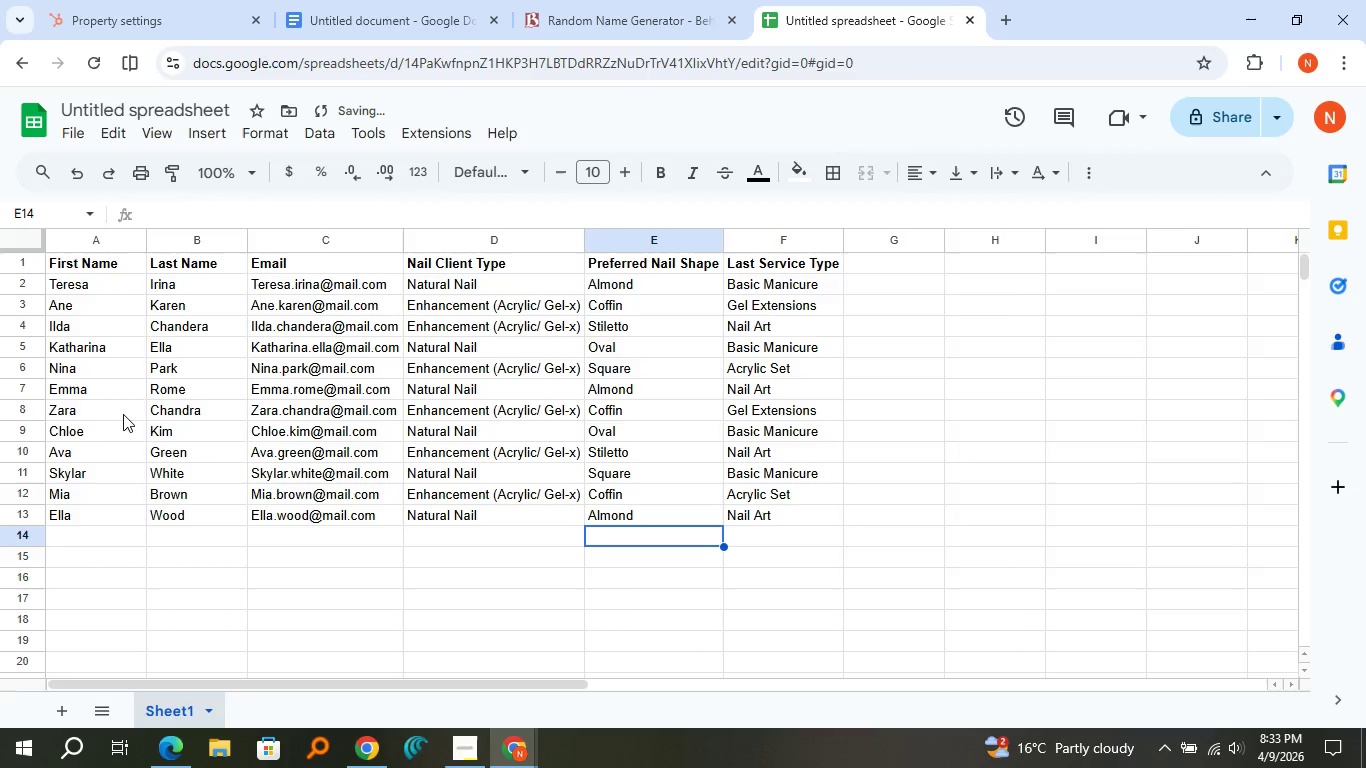 
key(ArrowLeft)
 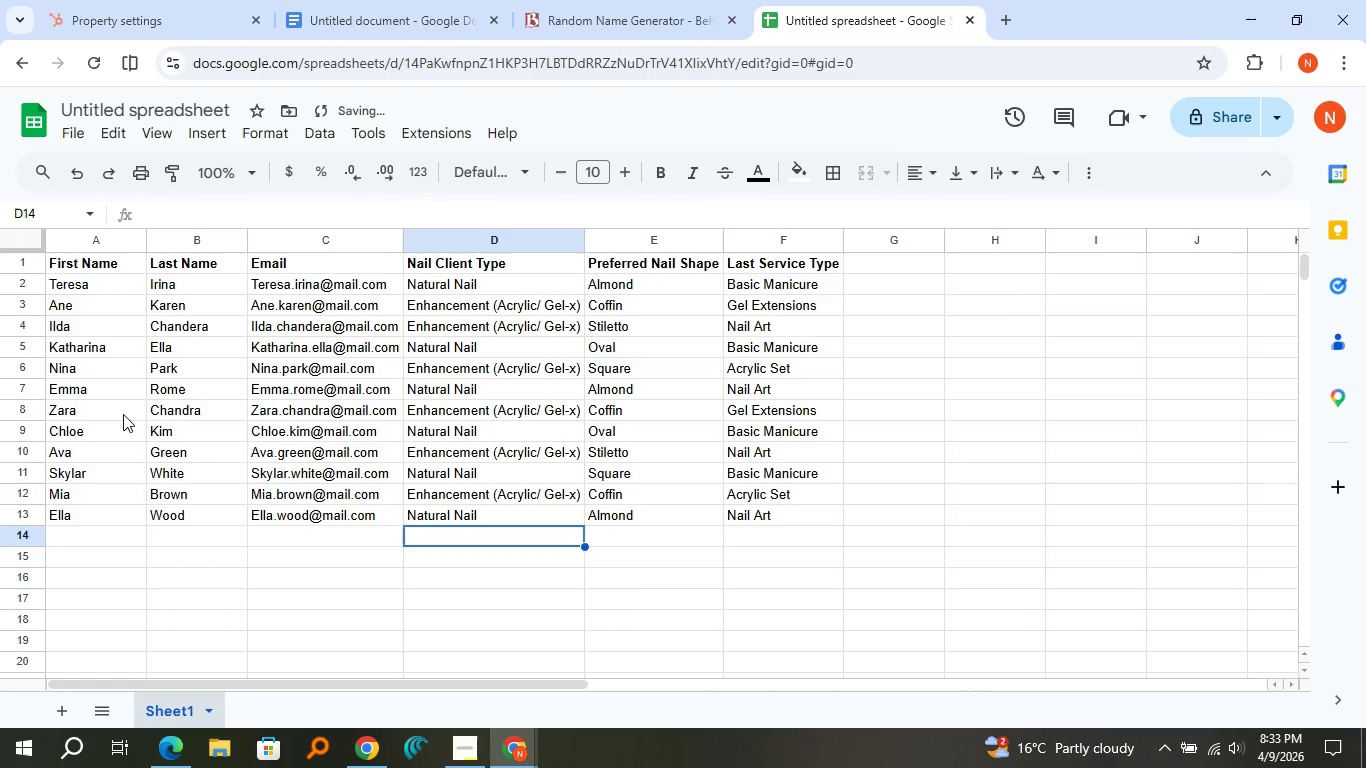 
key(ArrowLeft)
 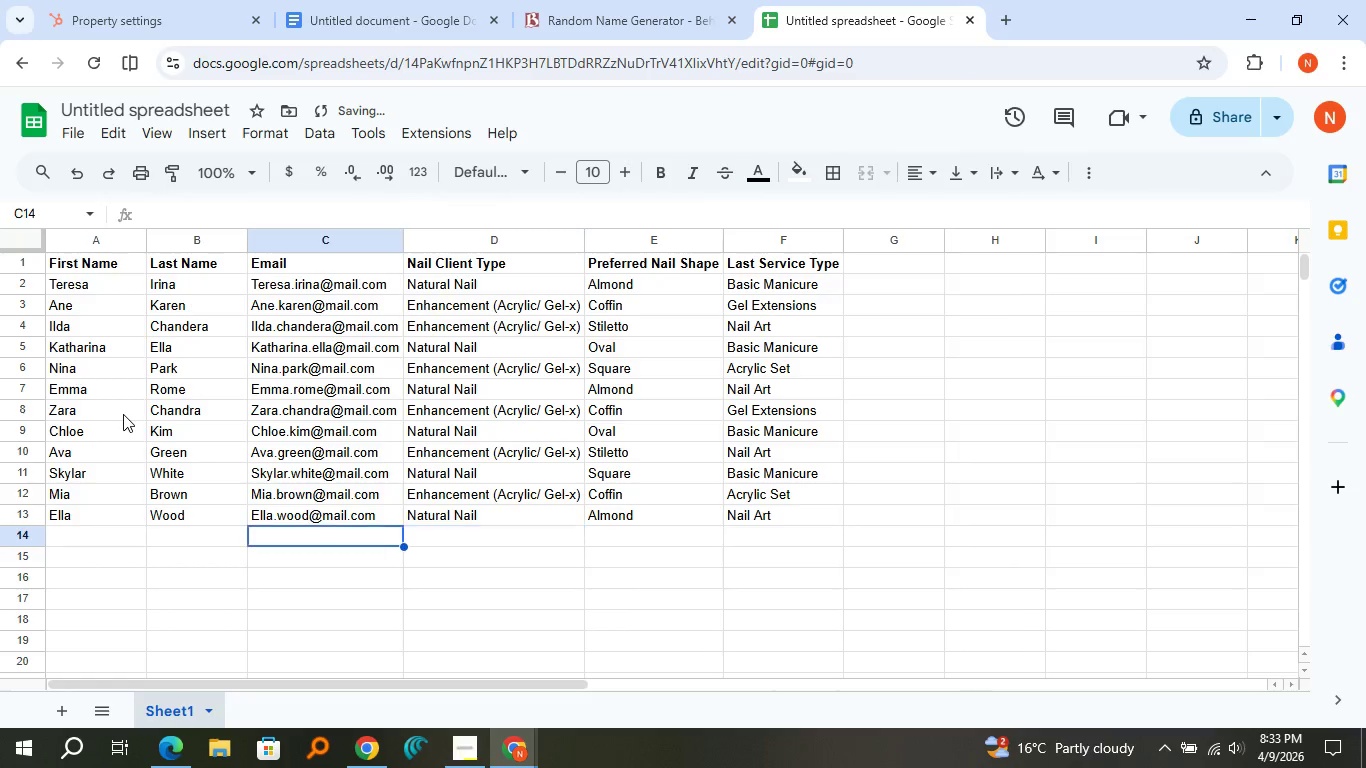 
key(ArrowLeft)
 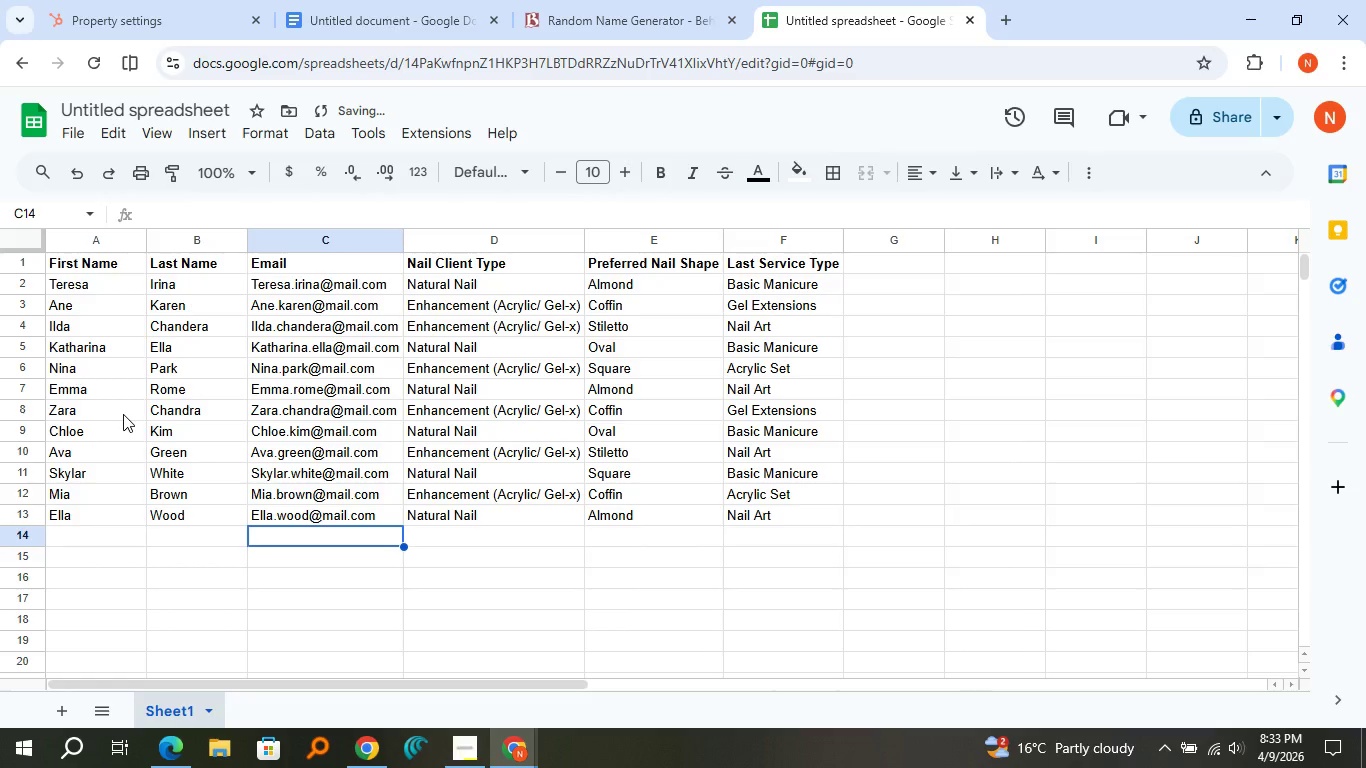 
key(ArrowLeft)
 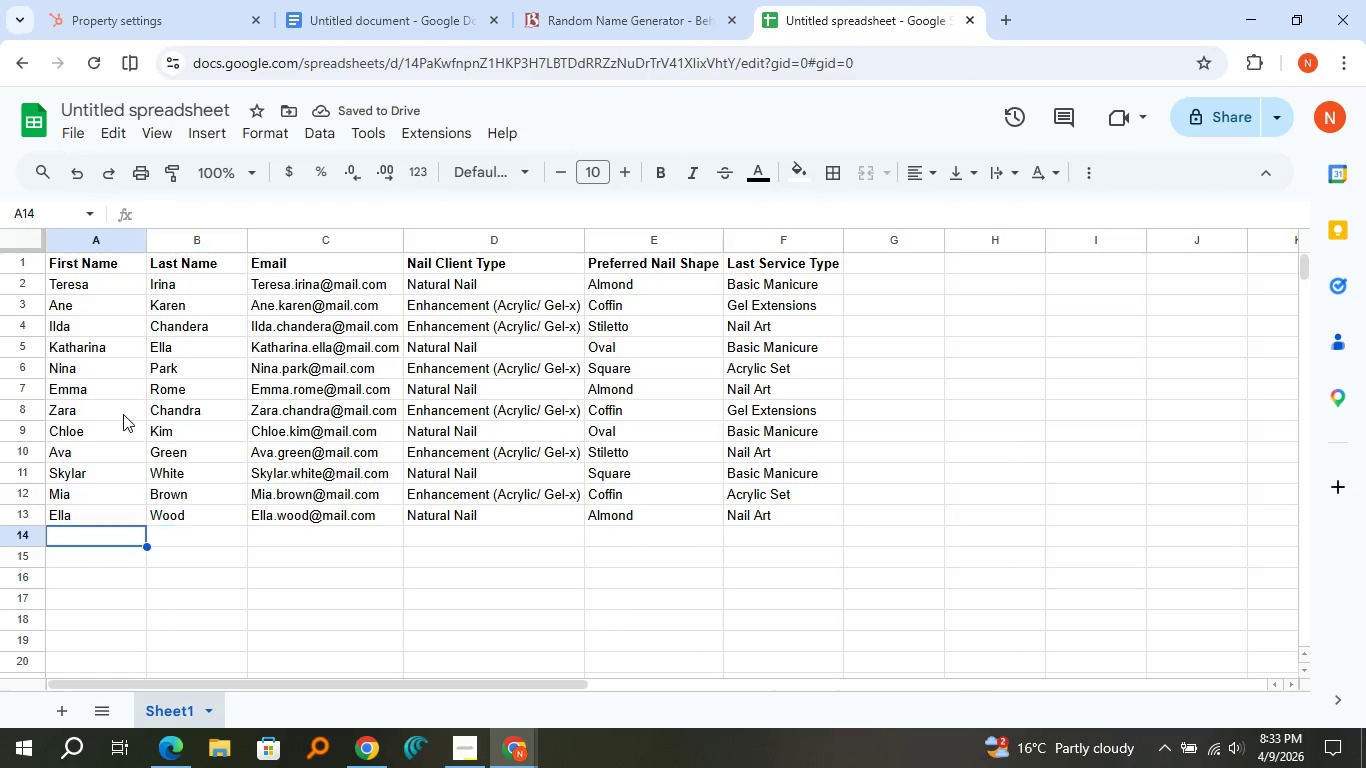 
key(ArrowLeft)
 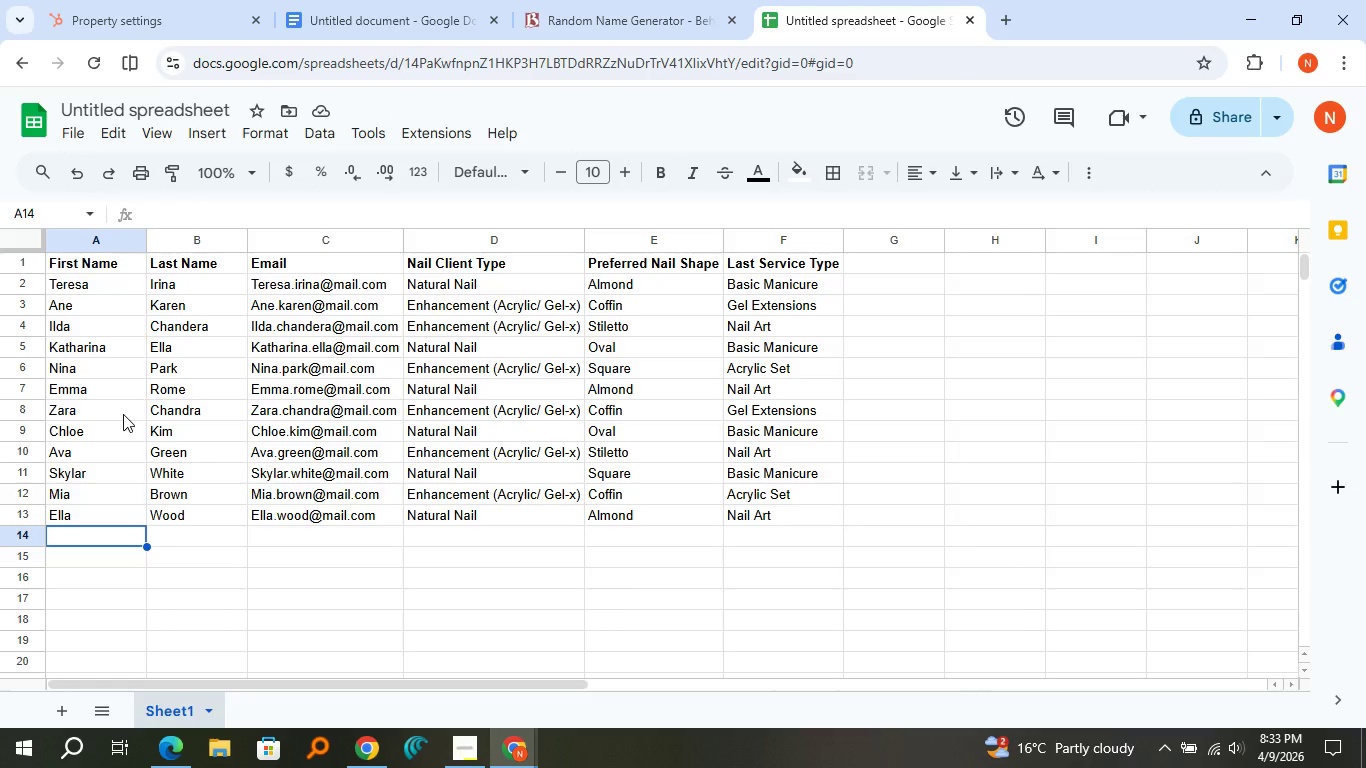 
wait(6.31)
 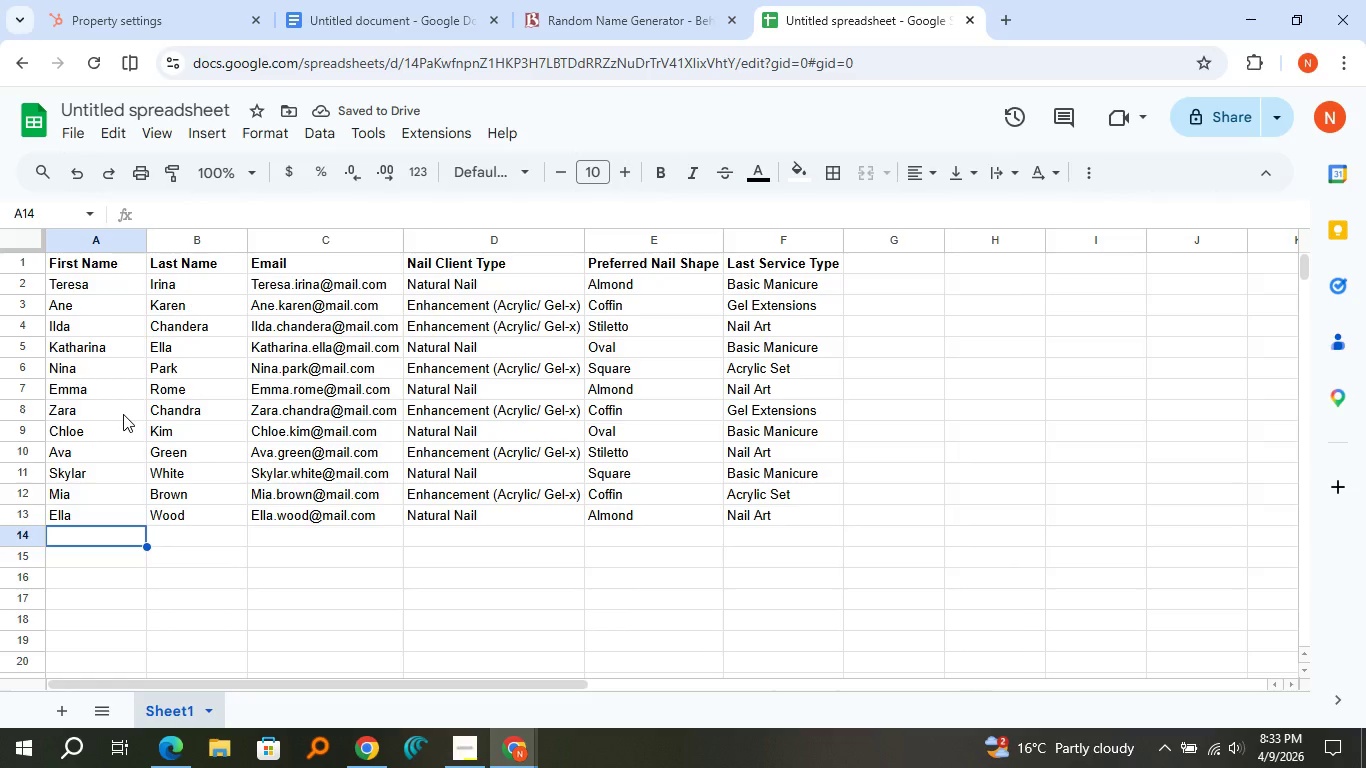 
type(Ivy )
 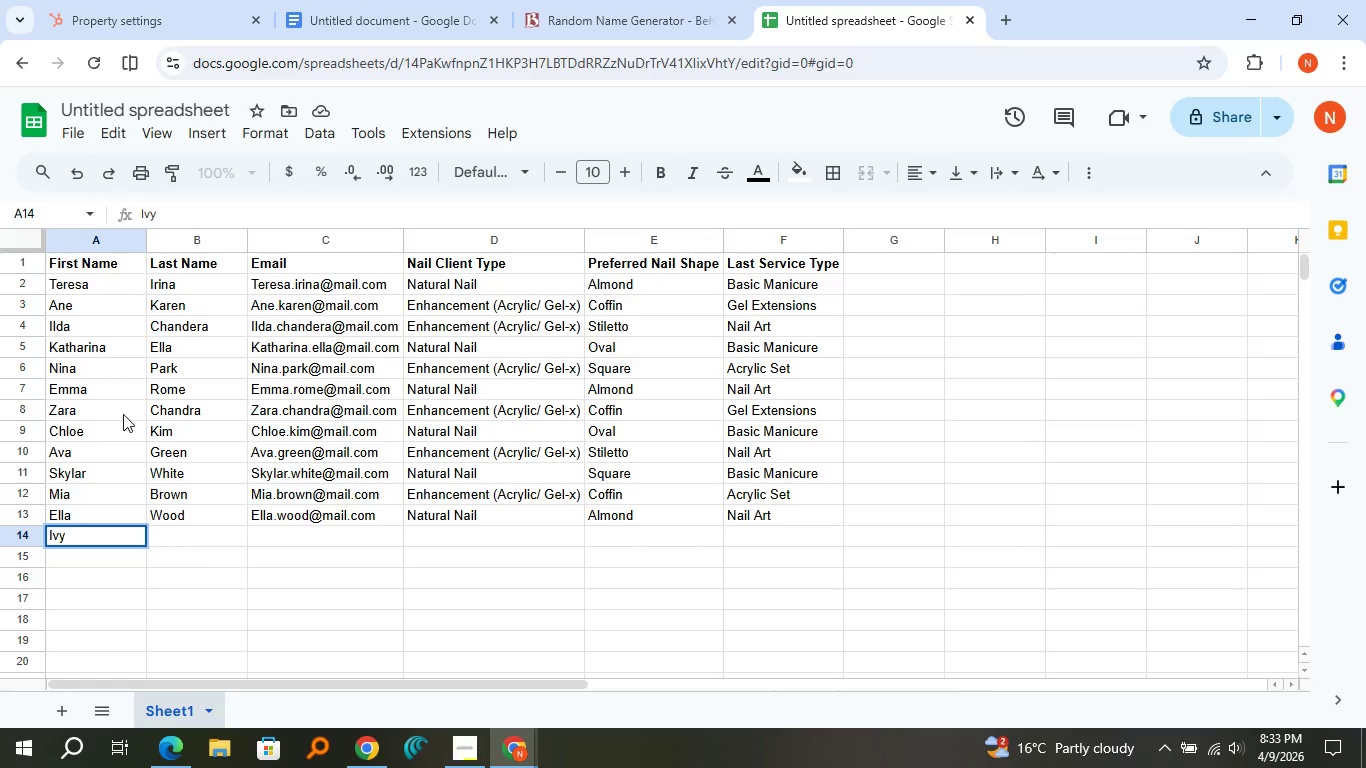 
key(ArrowRight)
 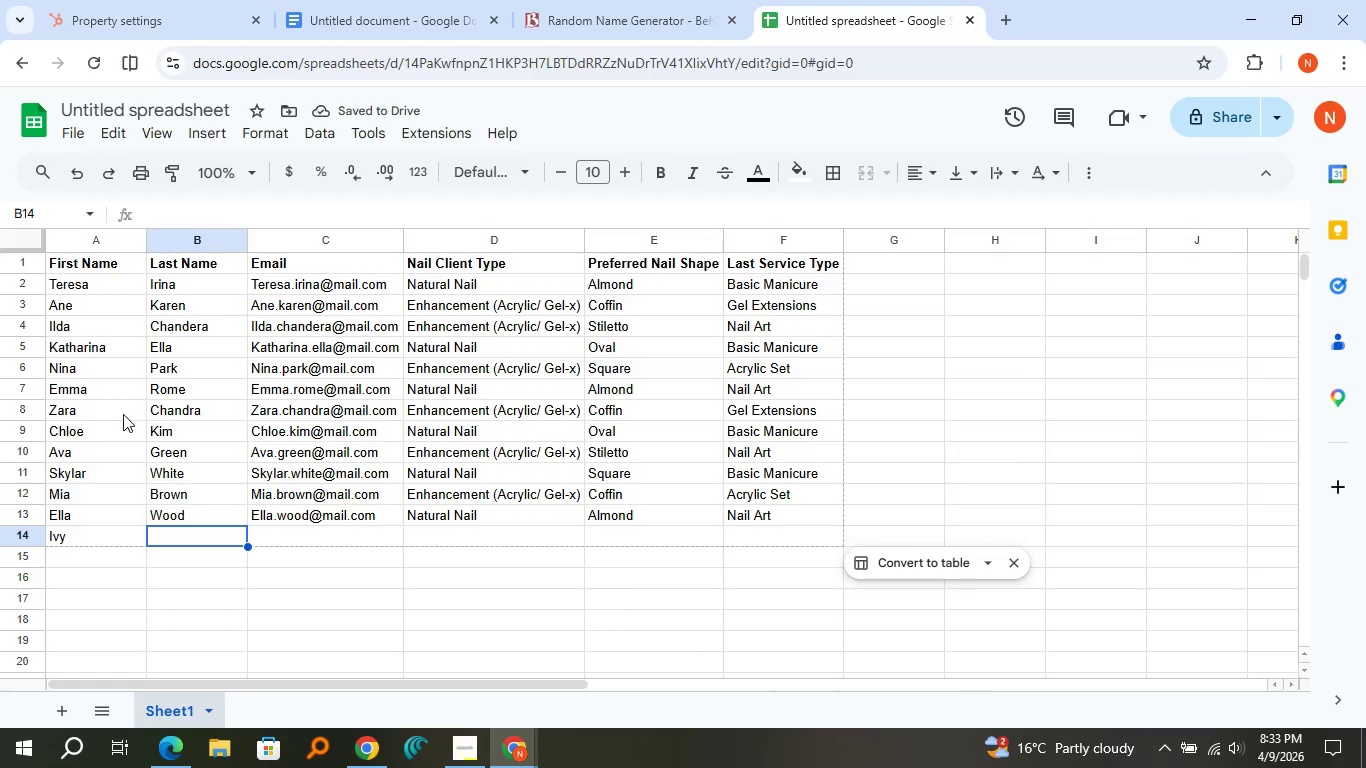 
hold_key(key=ShiftLeft, duration=1.5)
 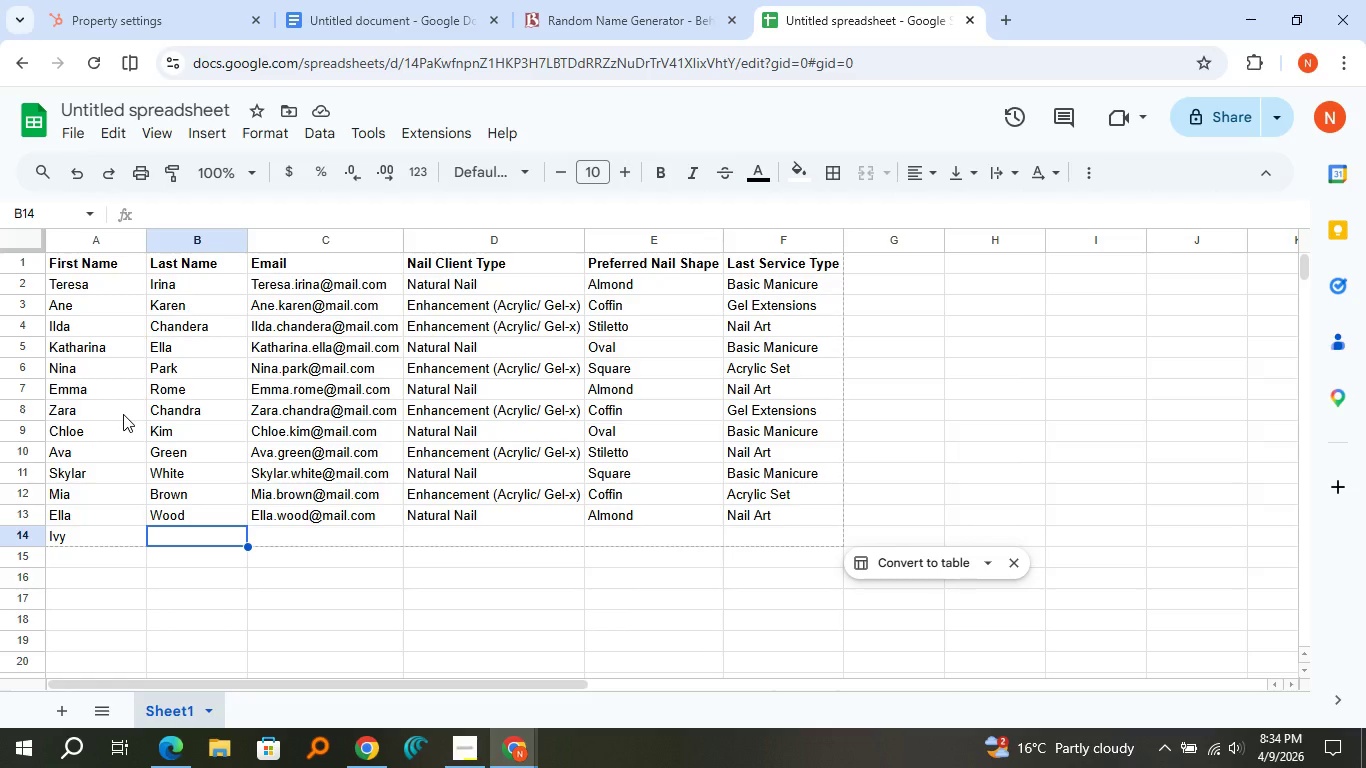 
hold_key(key=ShiftLeft, duration=1.5)
 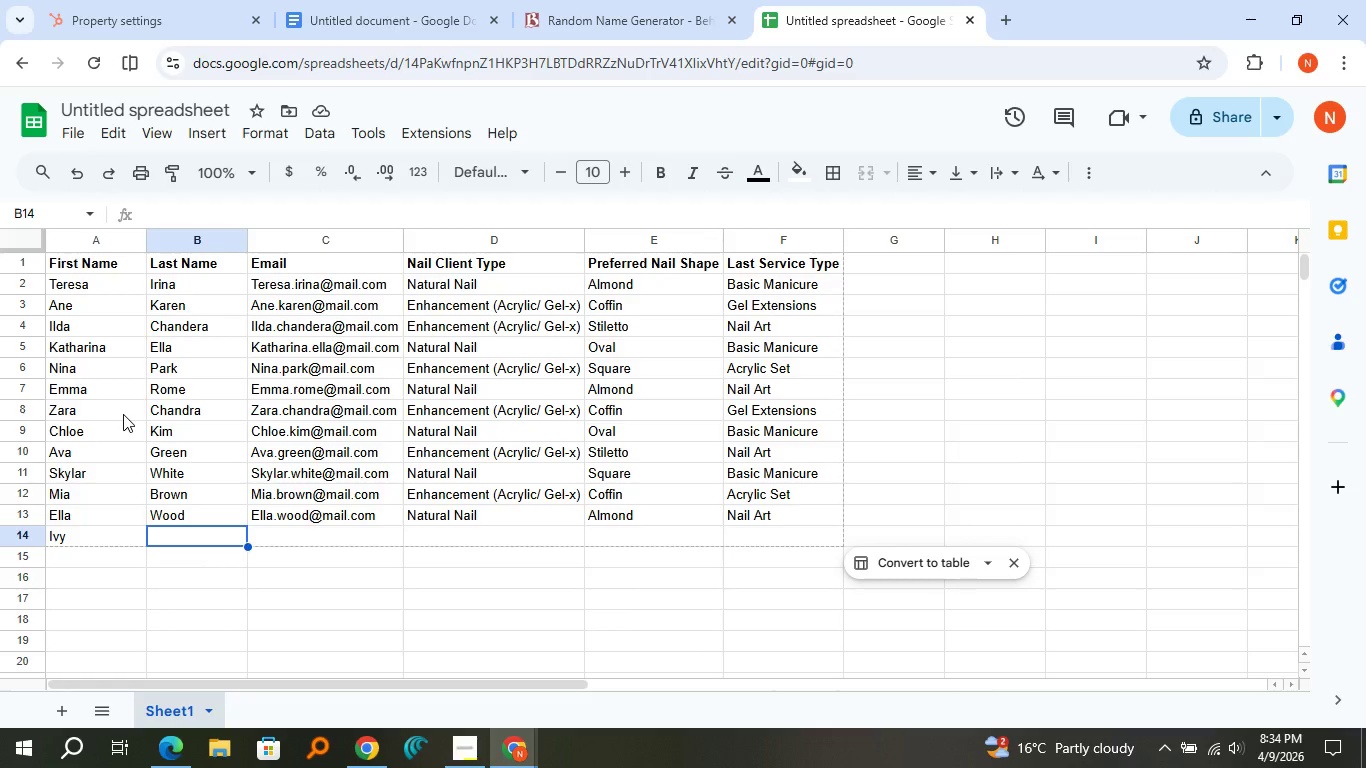 
type(Scofield)
 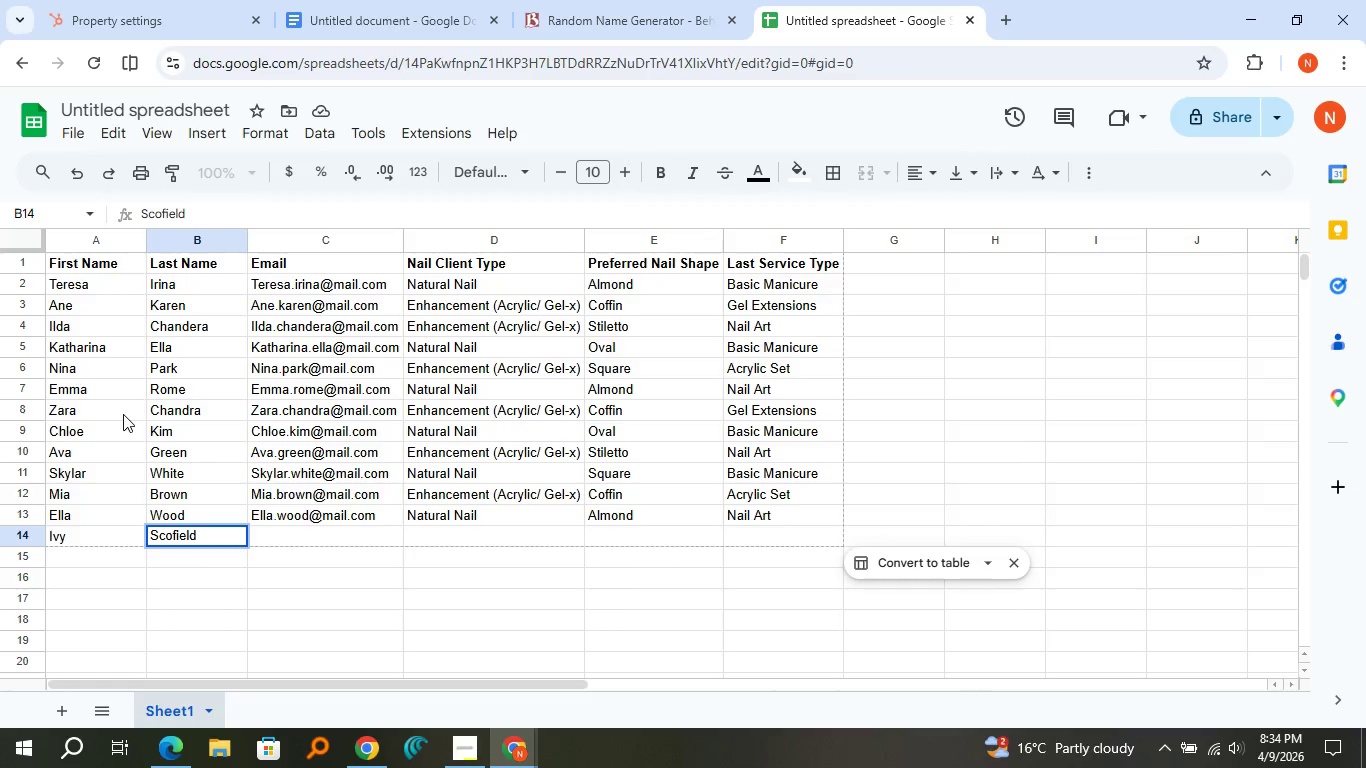 
key(ArrowRight)
 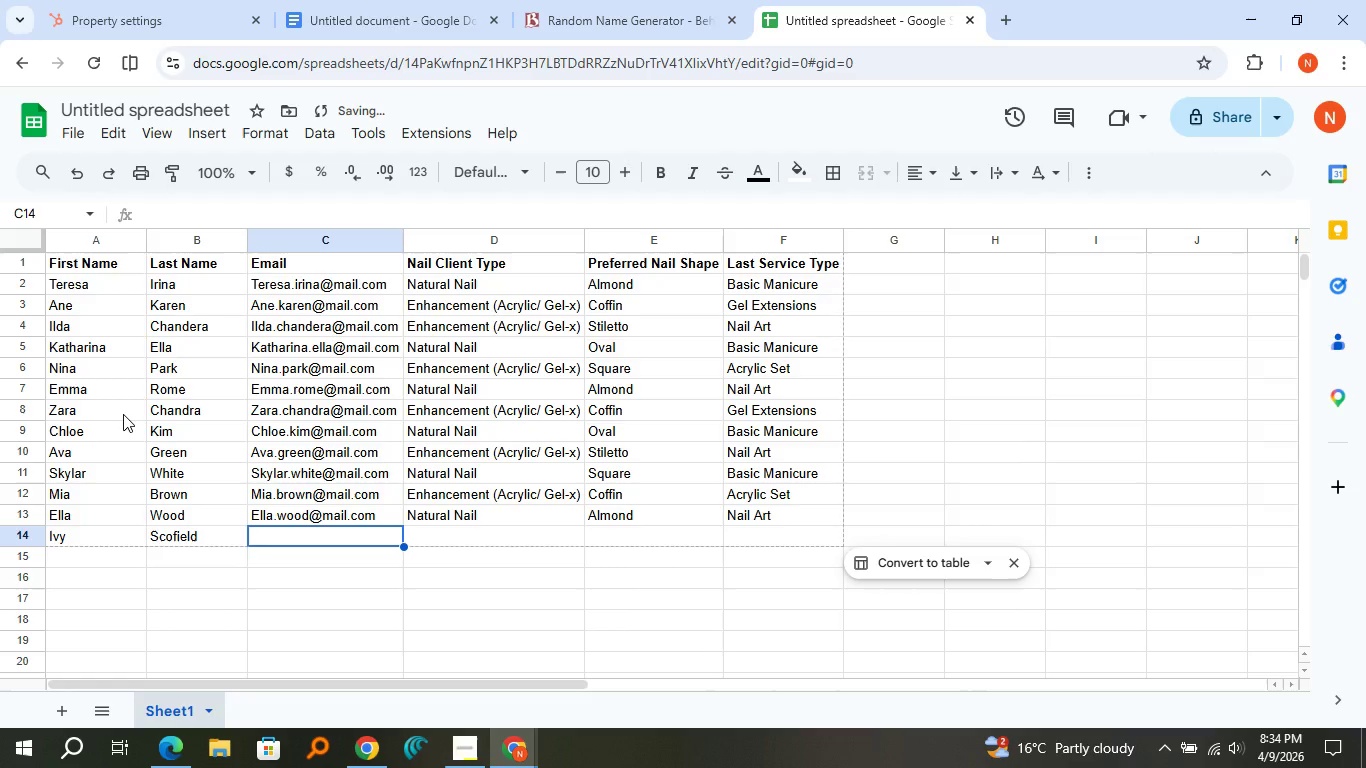 
type(Ivy.Scofield)
 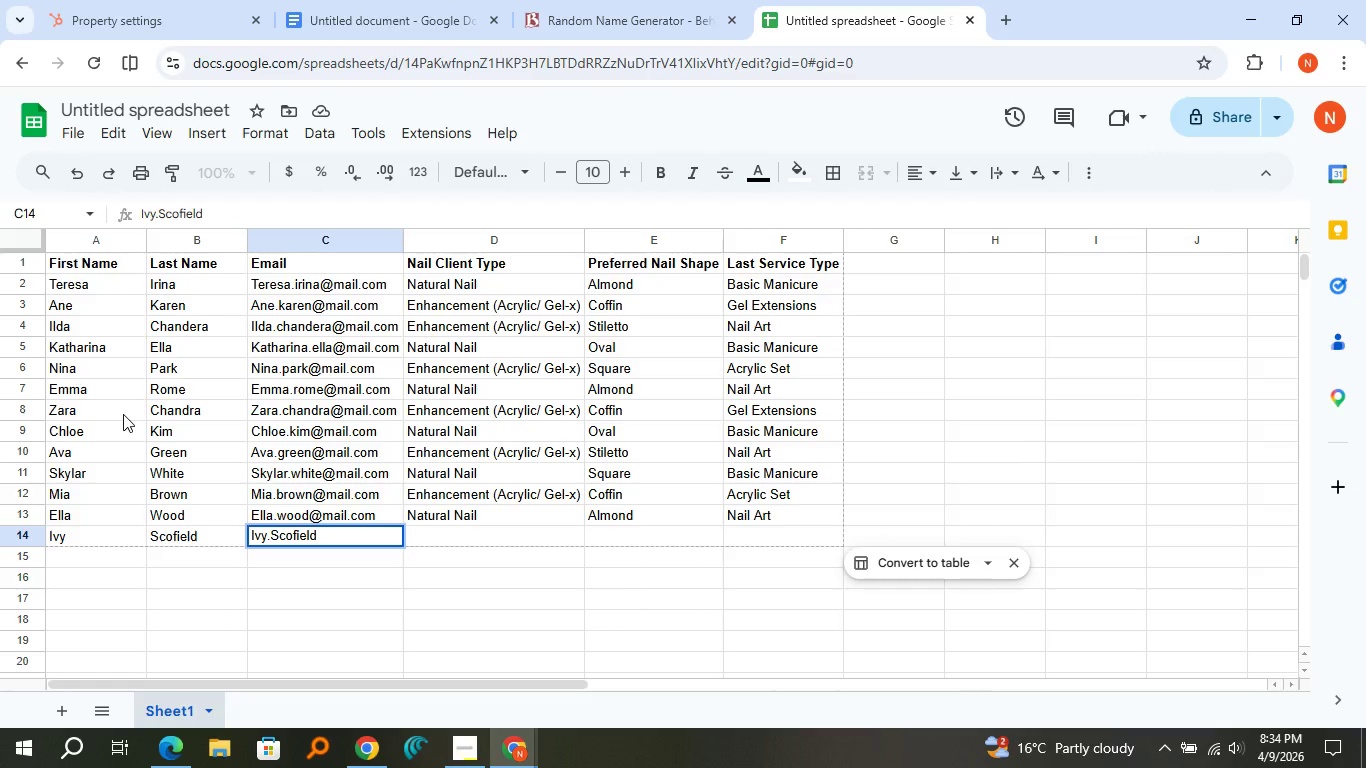 
key(ArrowLeft)
 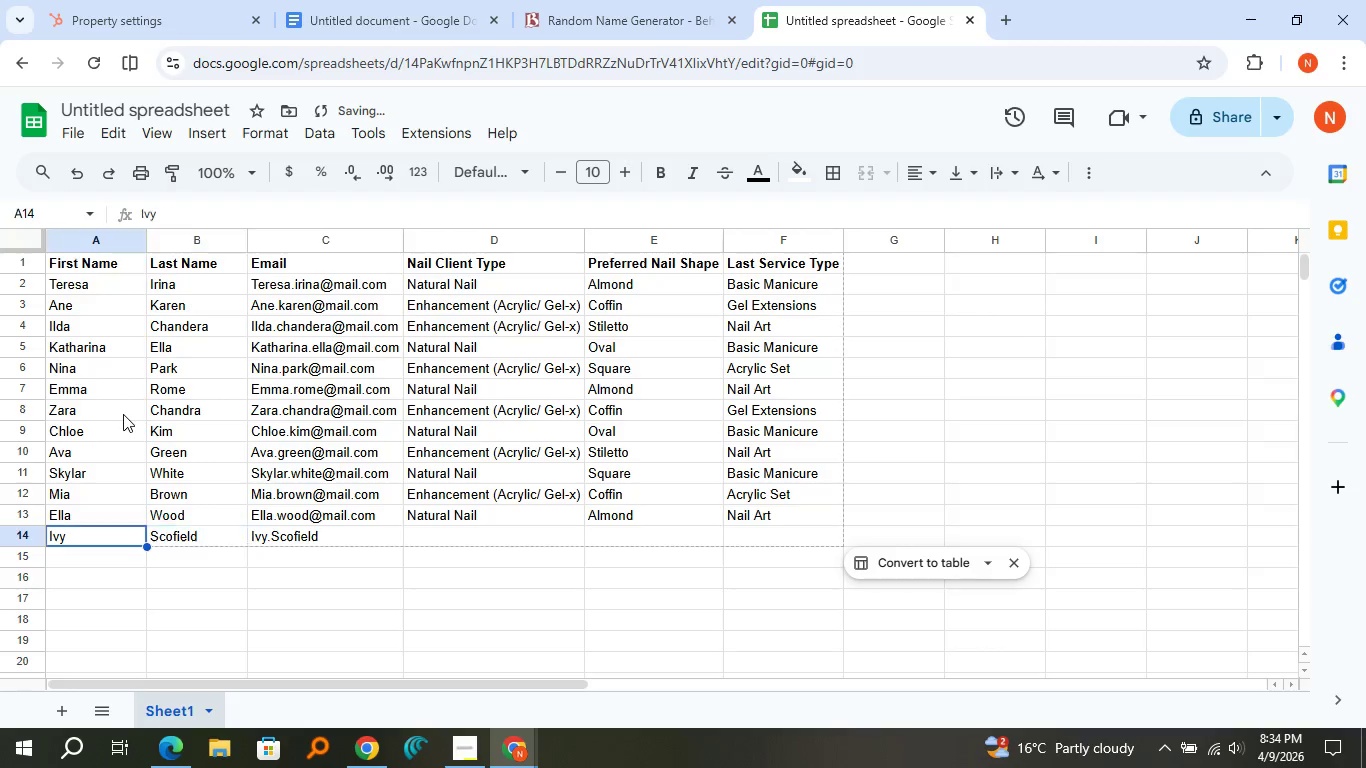 
key(ArrowLeft)
 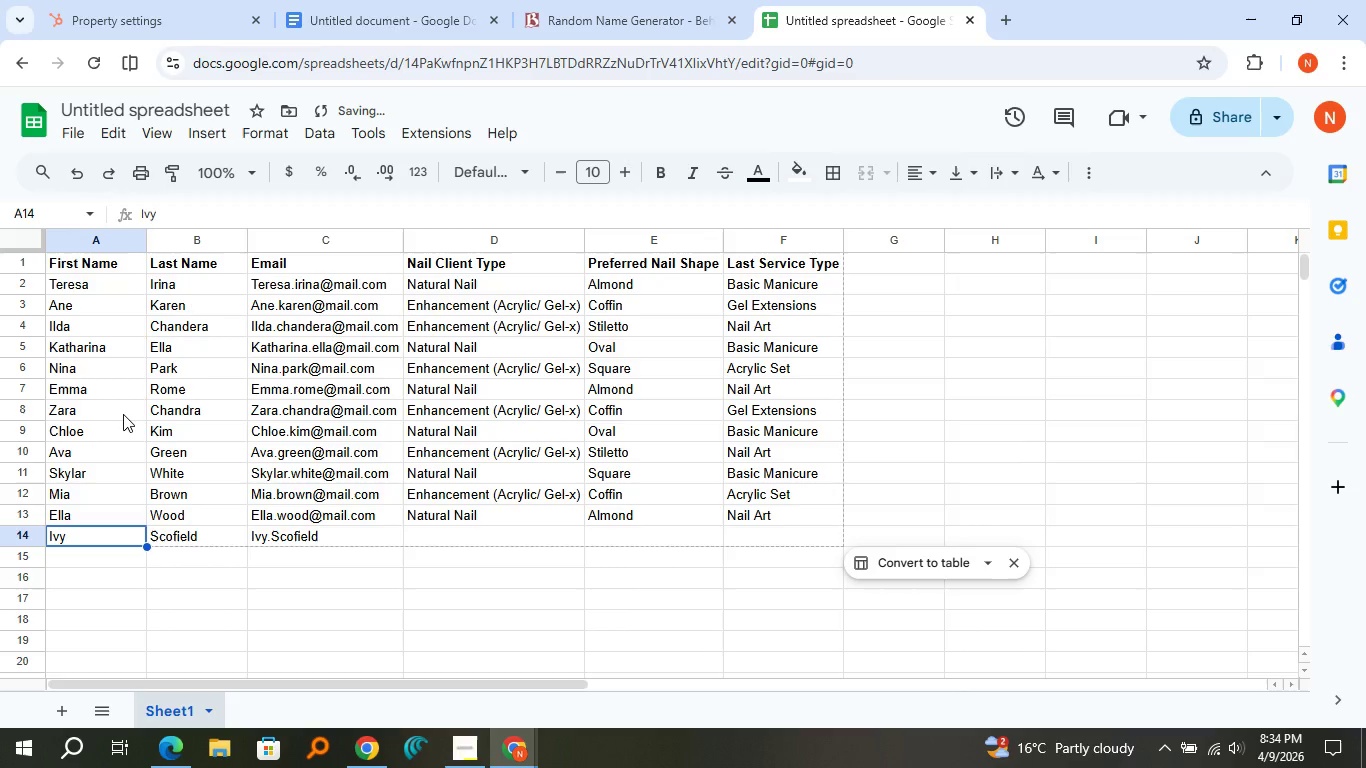 
key(ArrowLeft)
 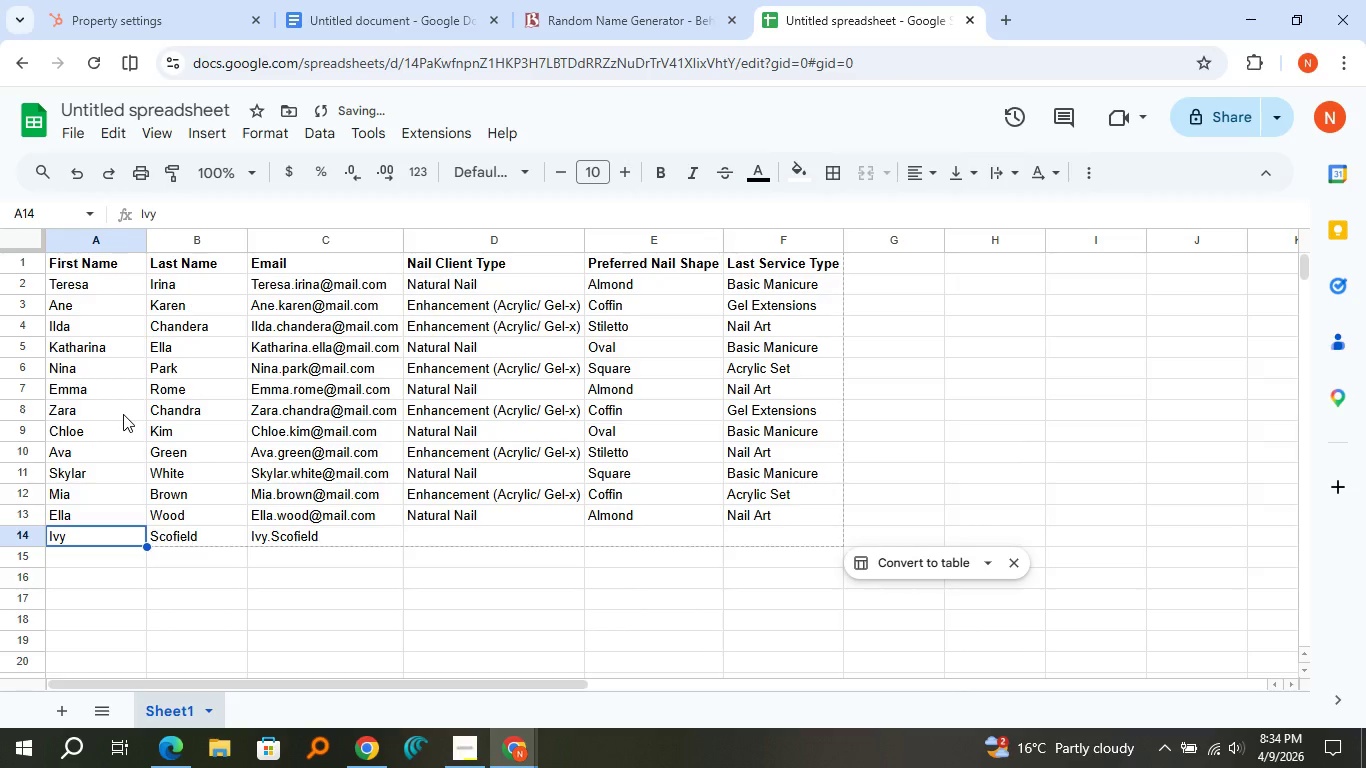 
key(ArrowRight)
 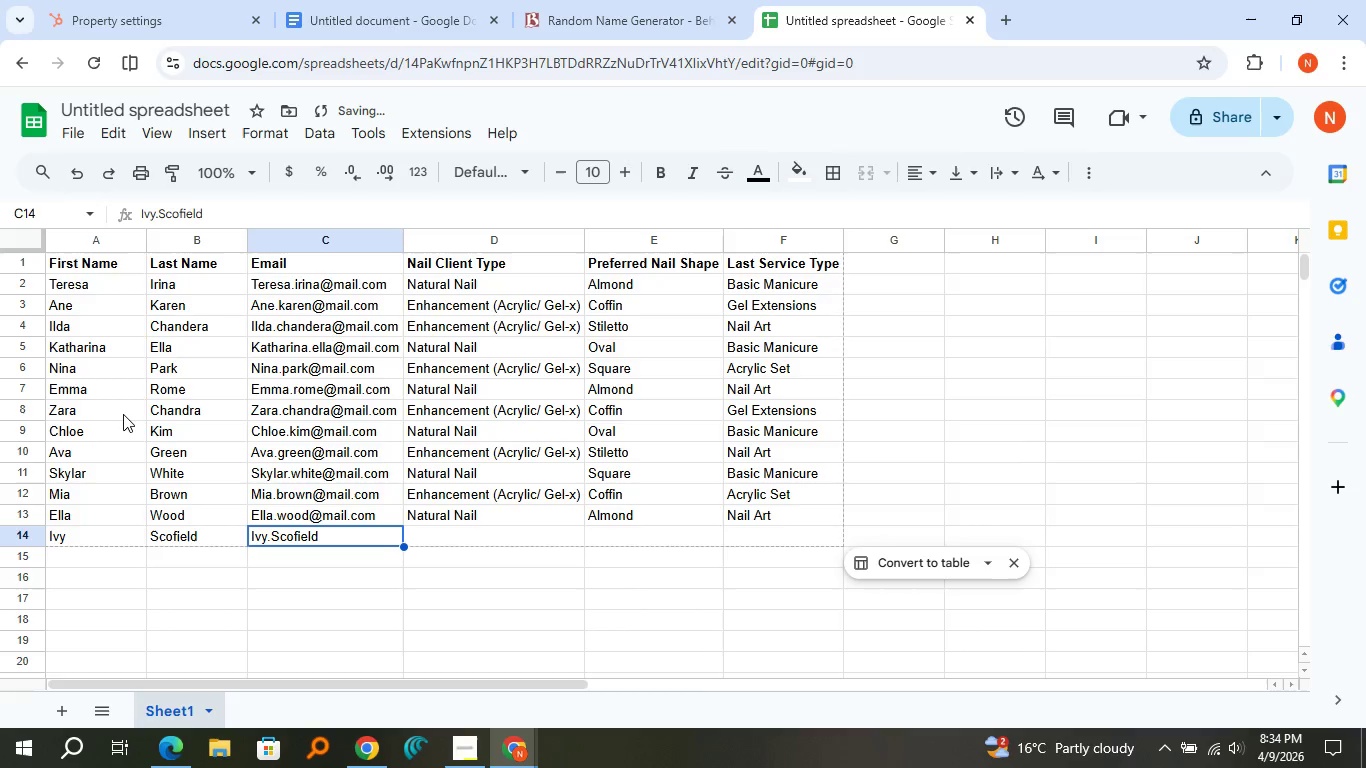 
key(ArrowRight)
 